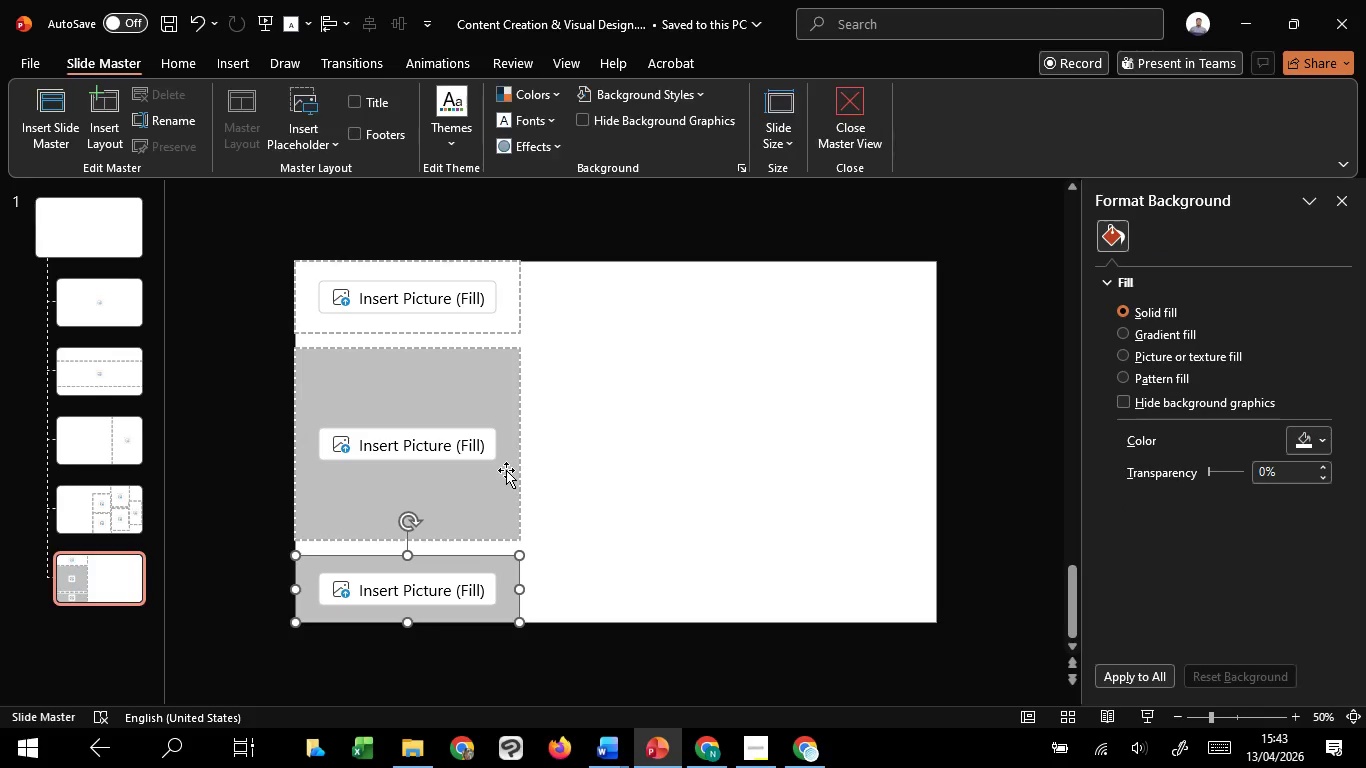 
hold_key(key=ShiftLeft, duration=1.19)
triple_click([506, 468])
 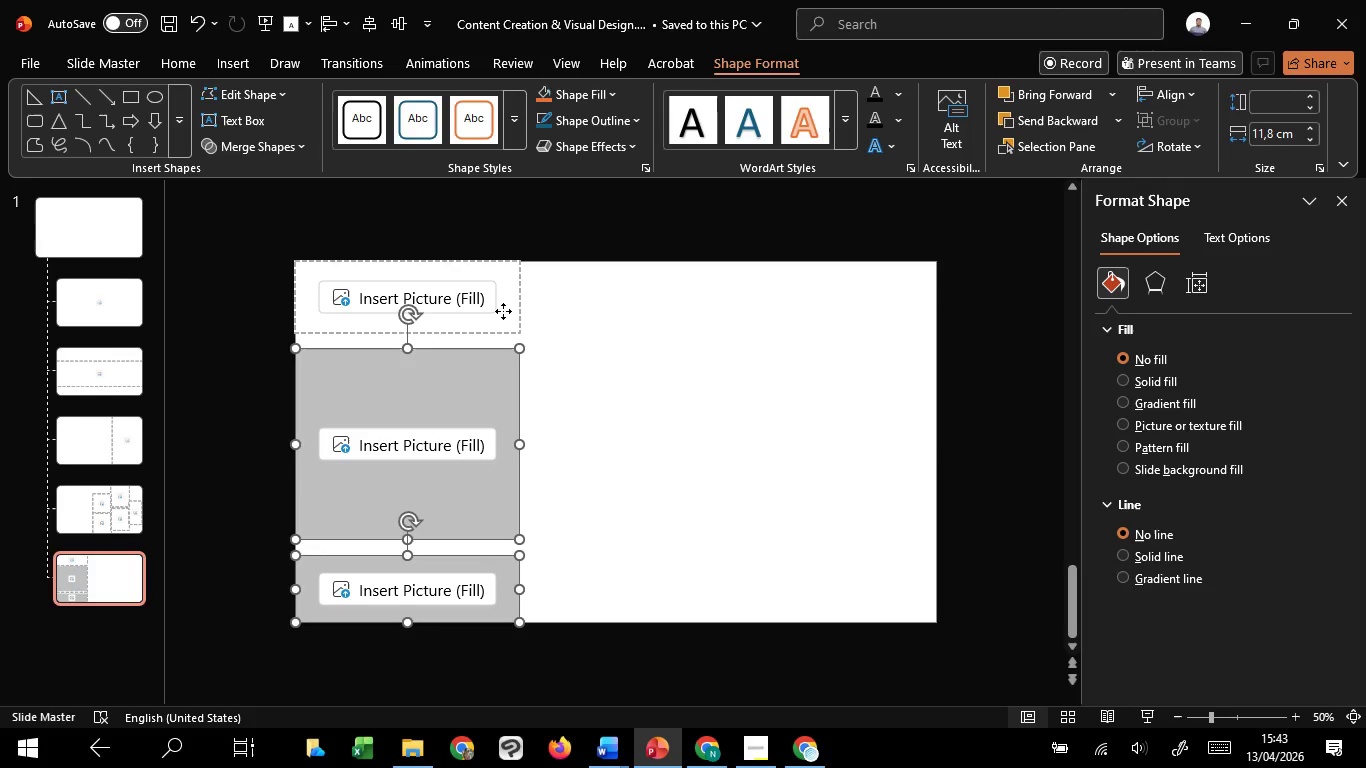 
left_click([503, 311])
 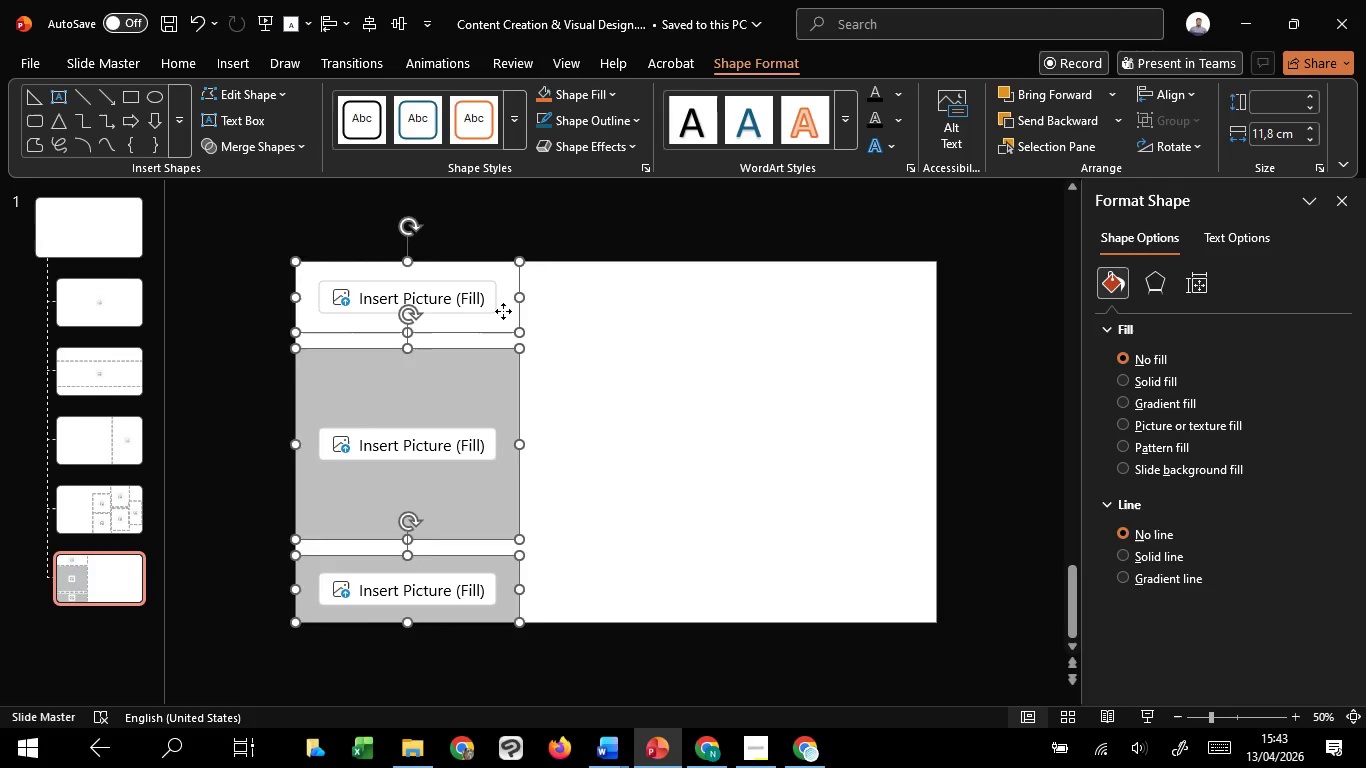 
left_click_drag(start_coordinate=[503, 311], to_coordinate=[629, 319])
 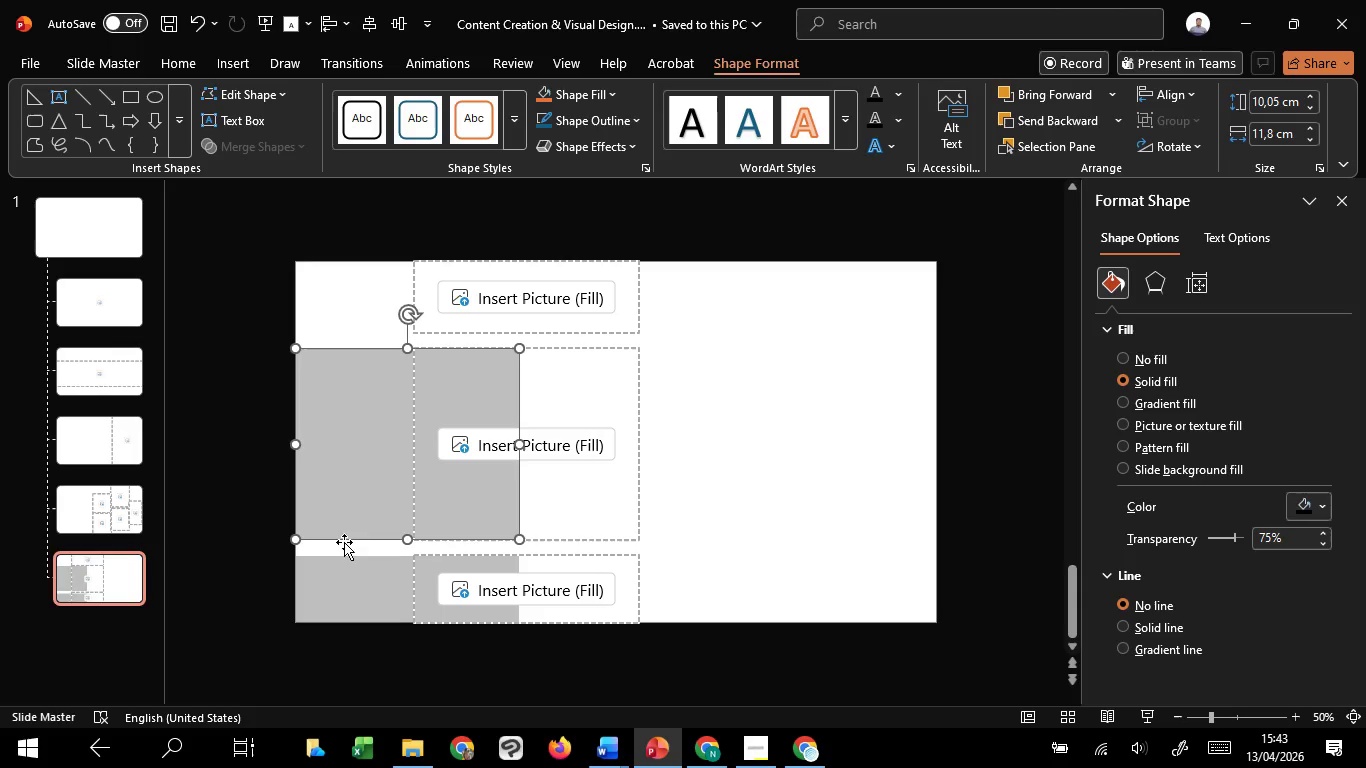 
hold_key(key=ShiftLeft, duration=0.52)
 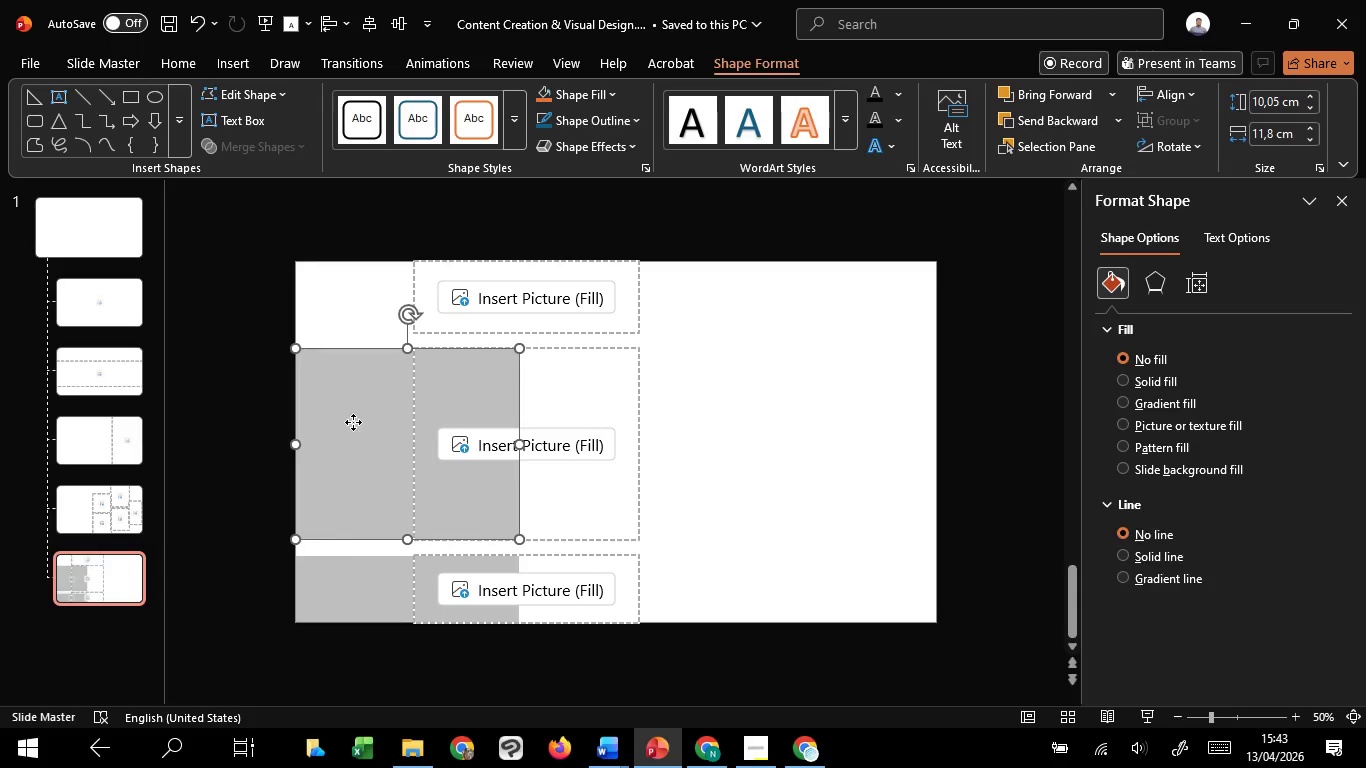 
left_click([353, 422])
 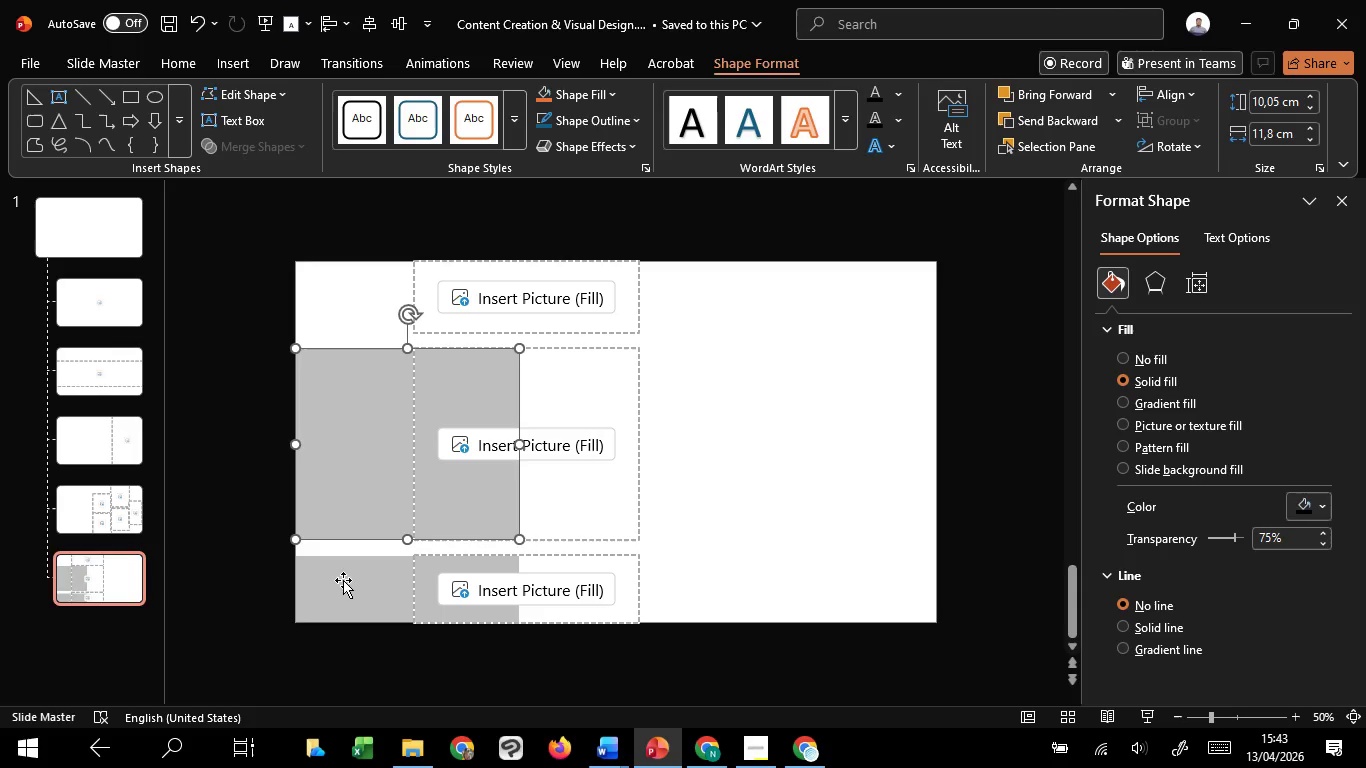 
hold_key(key=ShiftLeft, duration=0.5)
left_click([343, 580])
 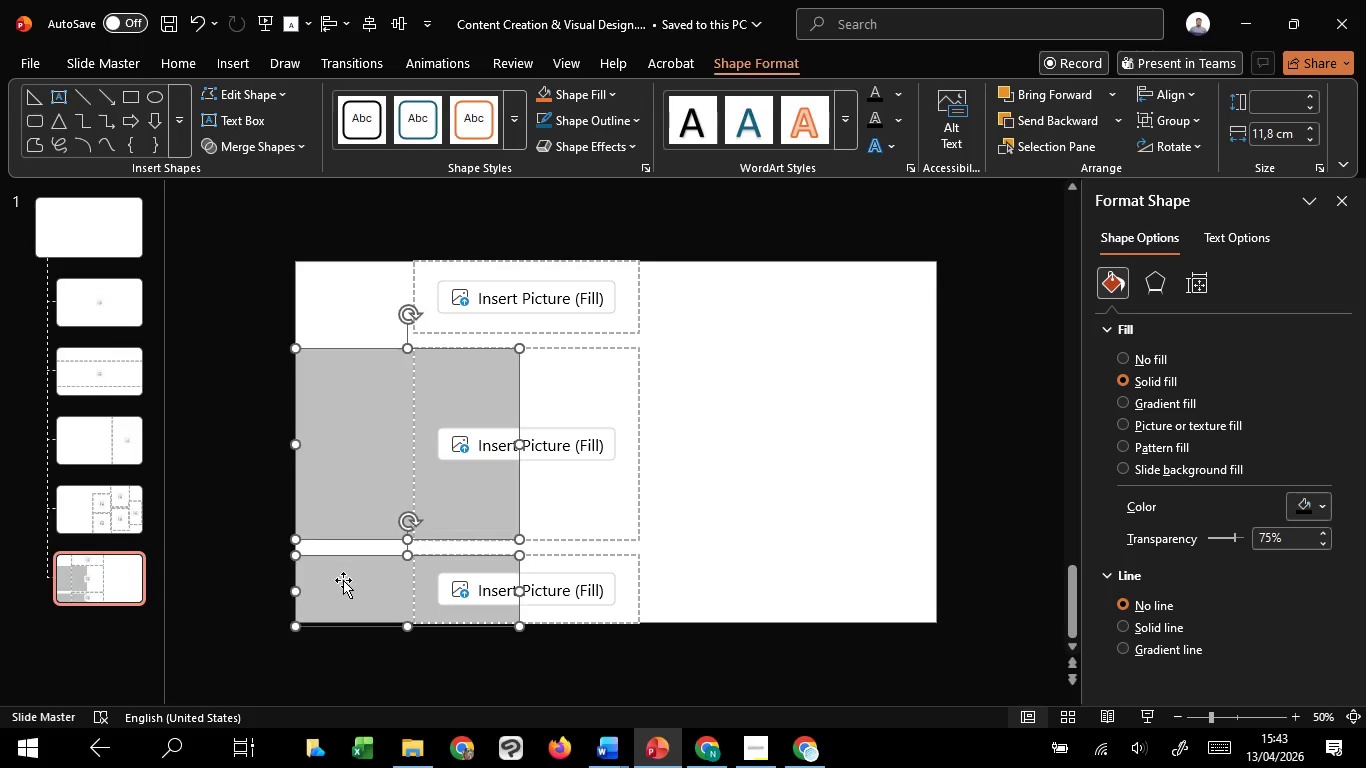 
key(Delete)
 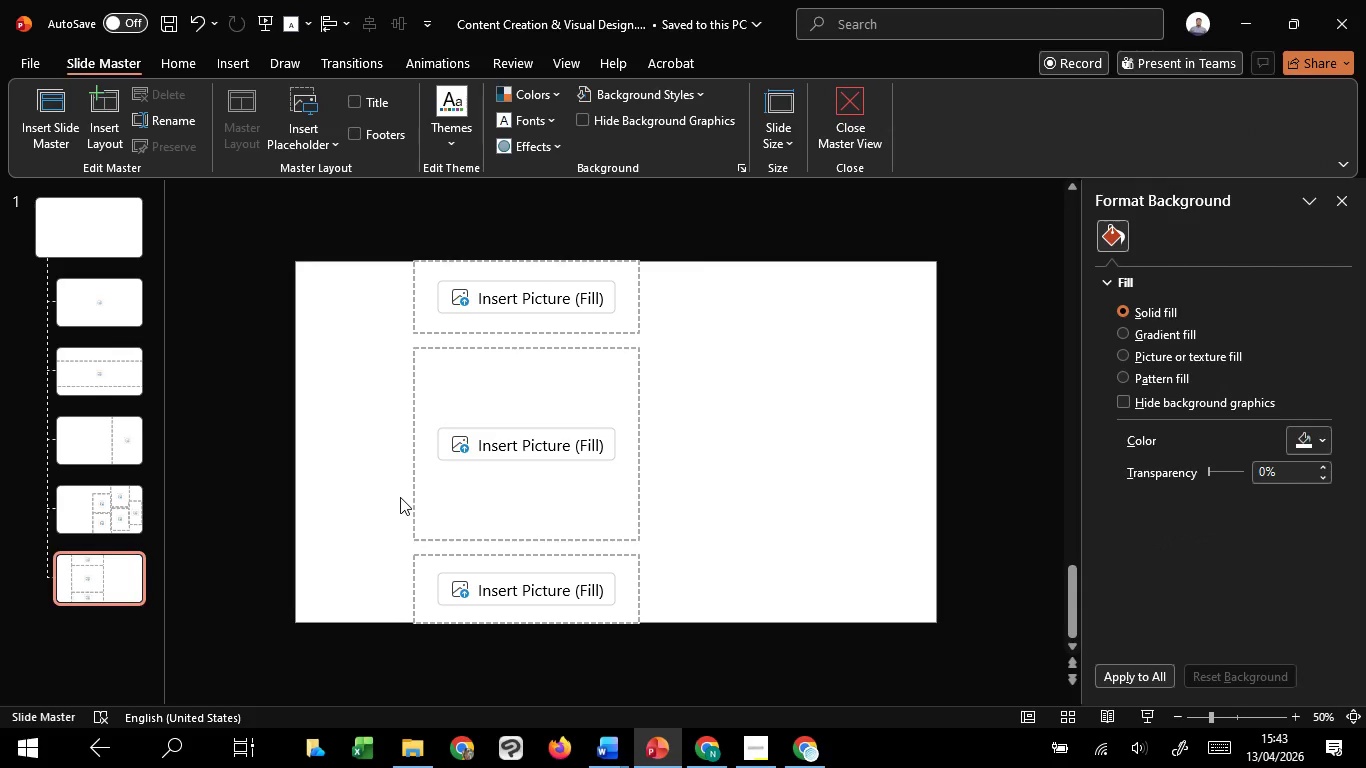 
left_click([441, 482])
 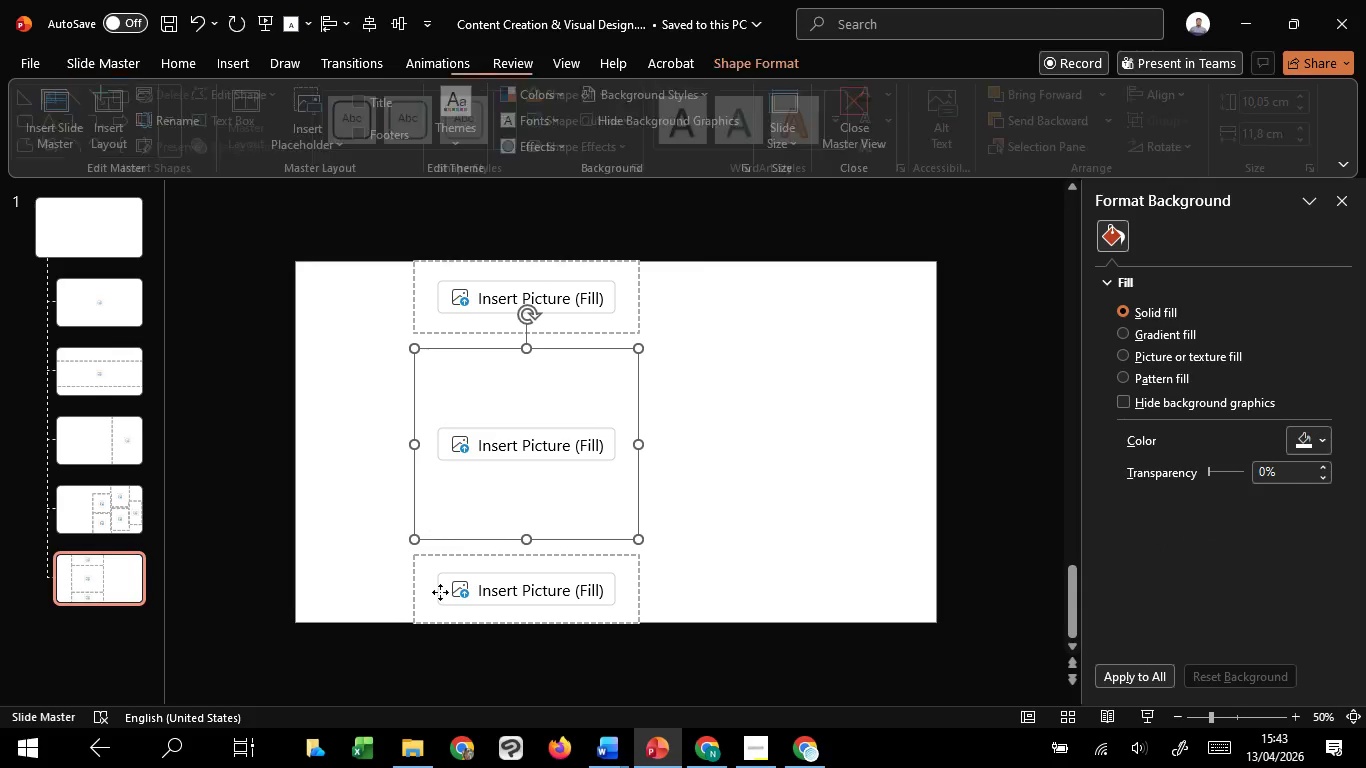 
hold_key(key=ShiftLeft, duration=1.51)
double_click([441, 591])
 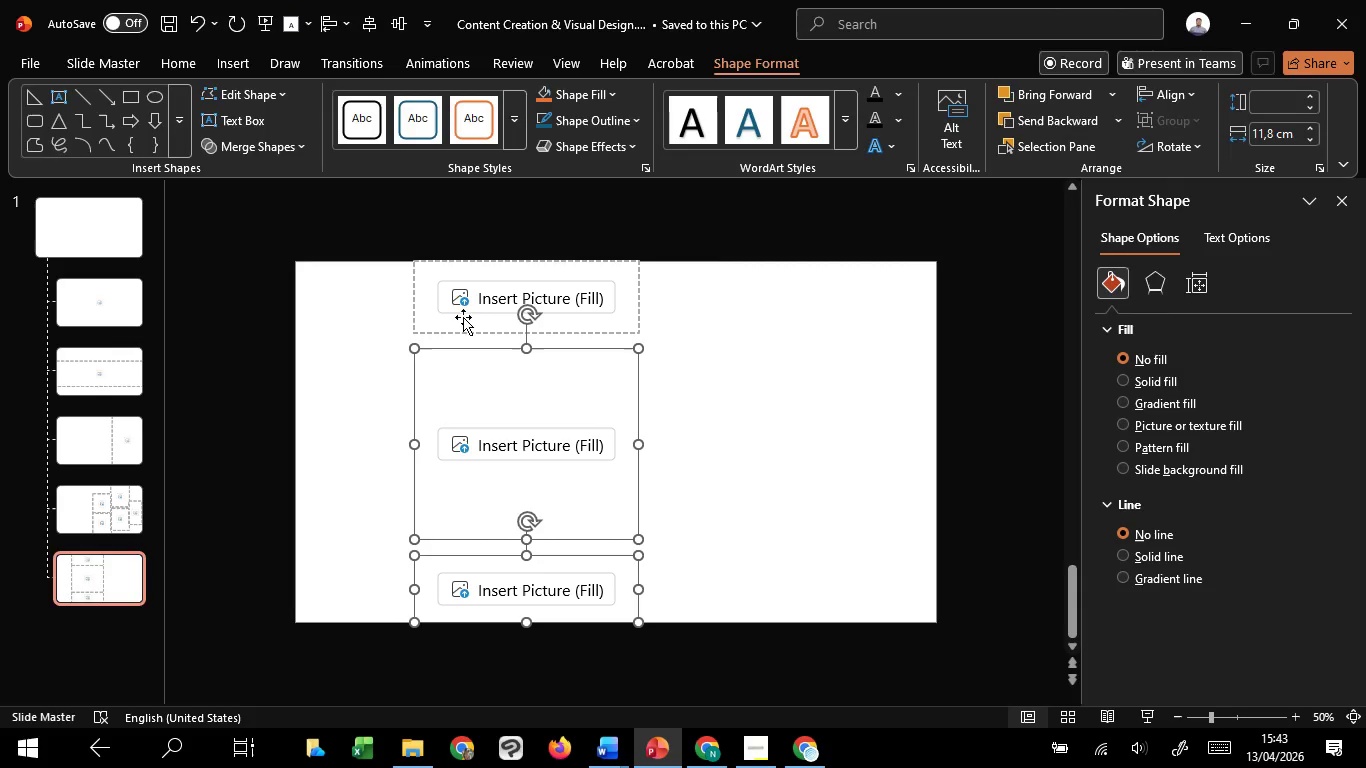 
left_click([462, 318])
 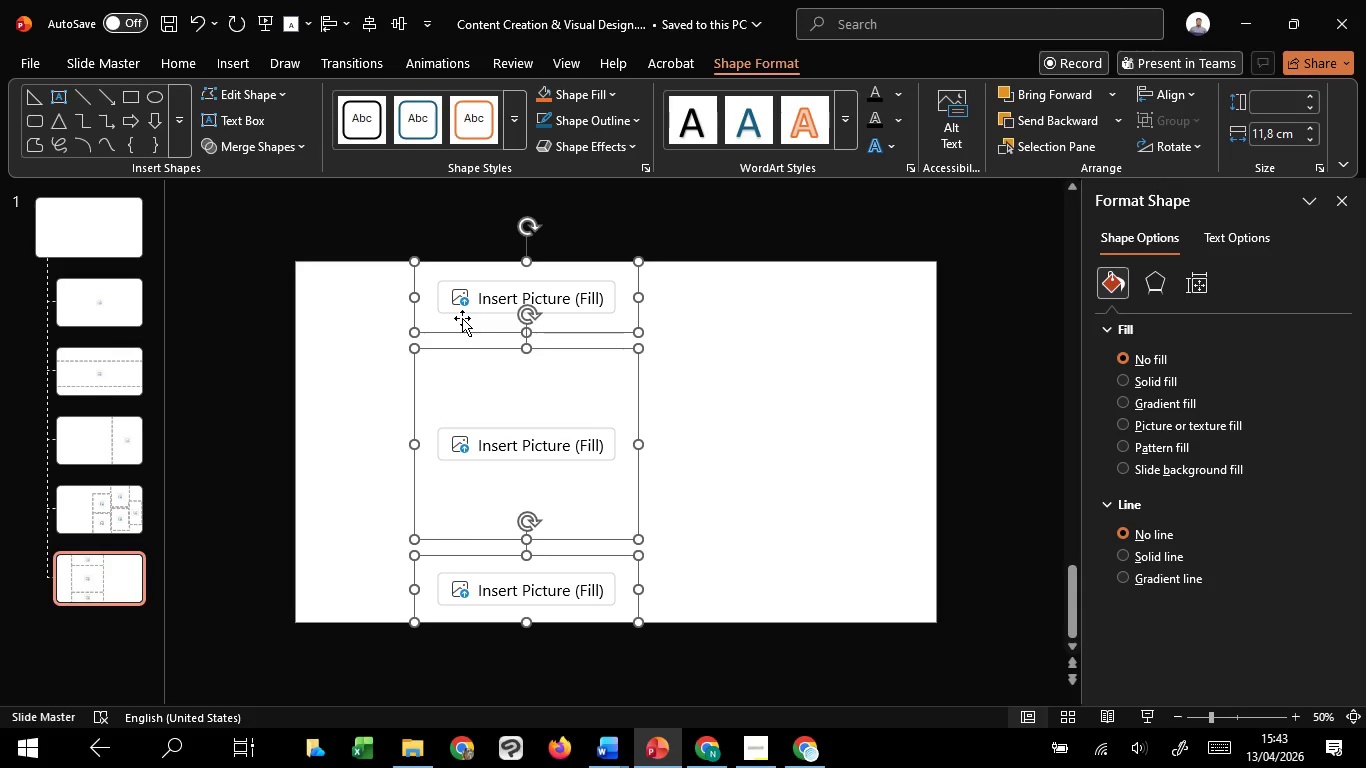 
key(Shift+ShiftLeft)
 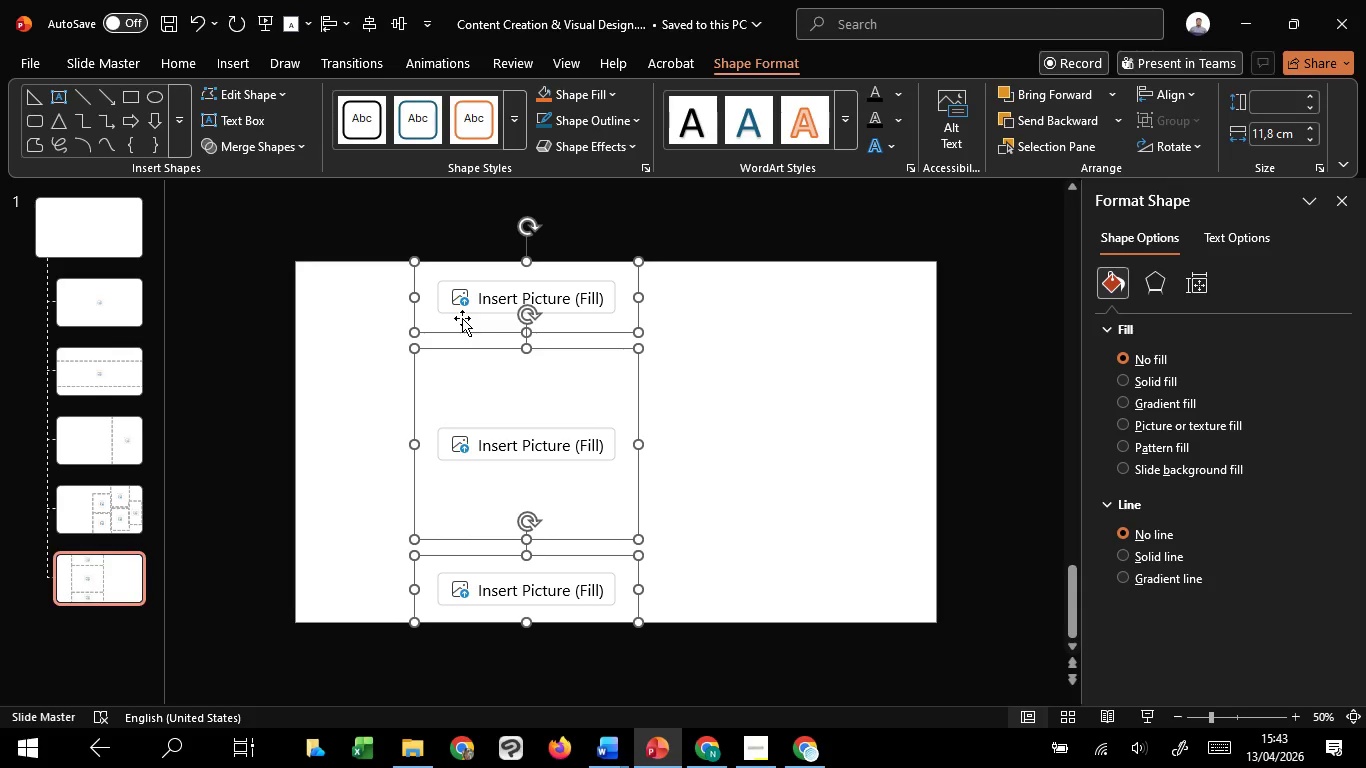 
key(Shift+ShiftLeft)
 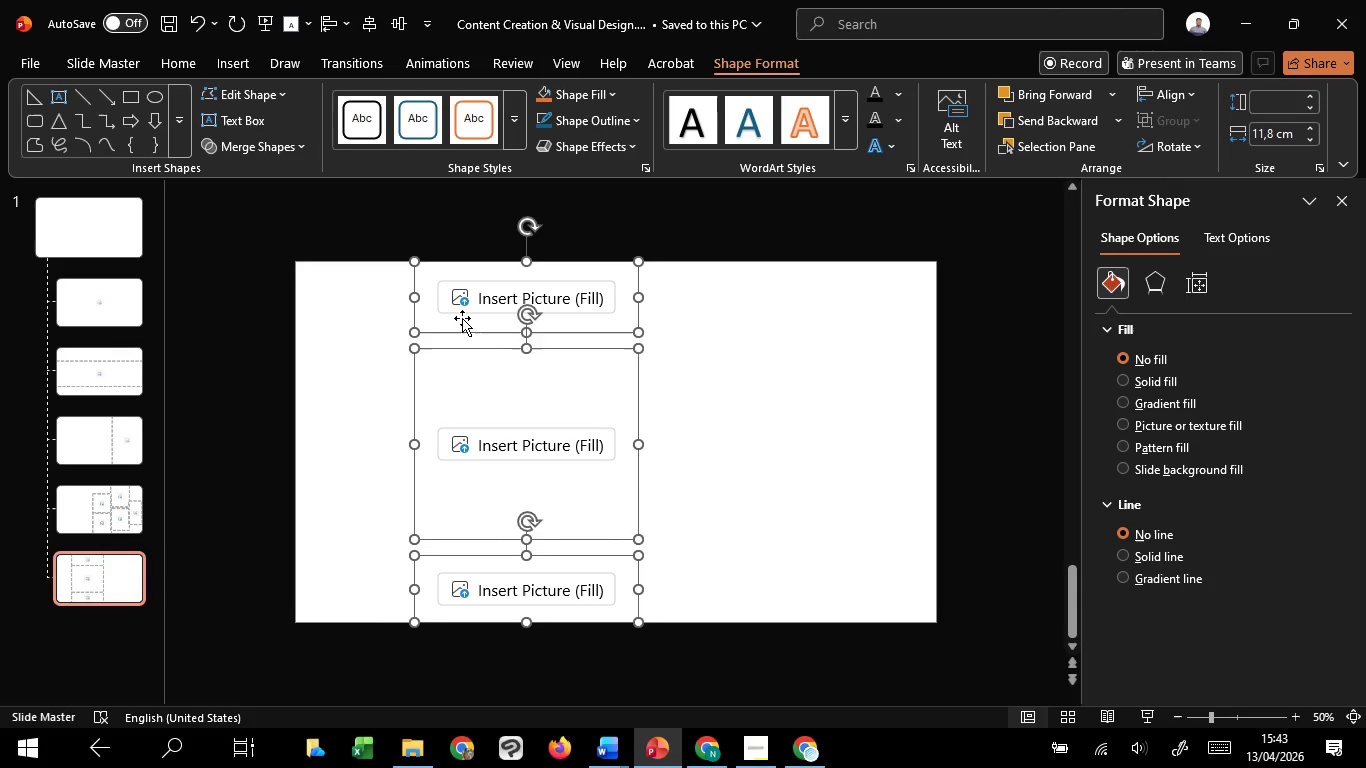 
hold_key(key=ShiftLeft, duration=1.51)
left_click_drag(start_coordinate=[462, 318], to_coordinate=[347, 297])
 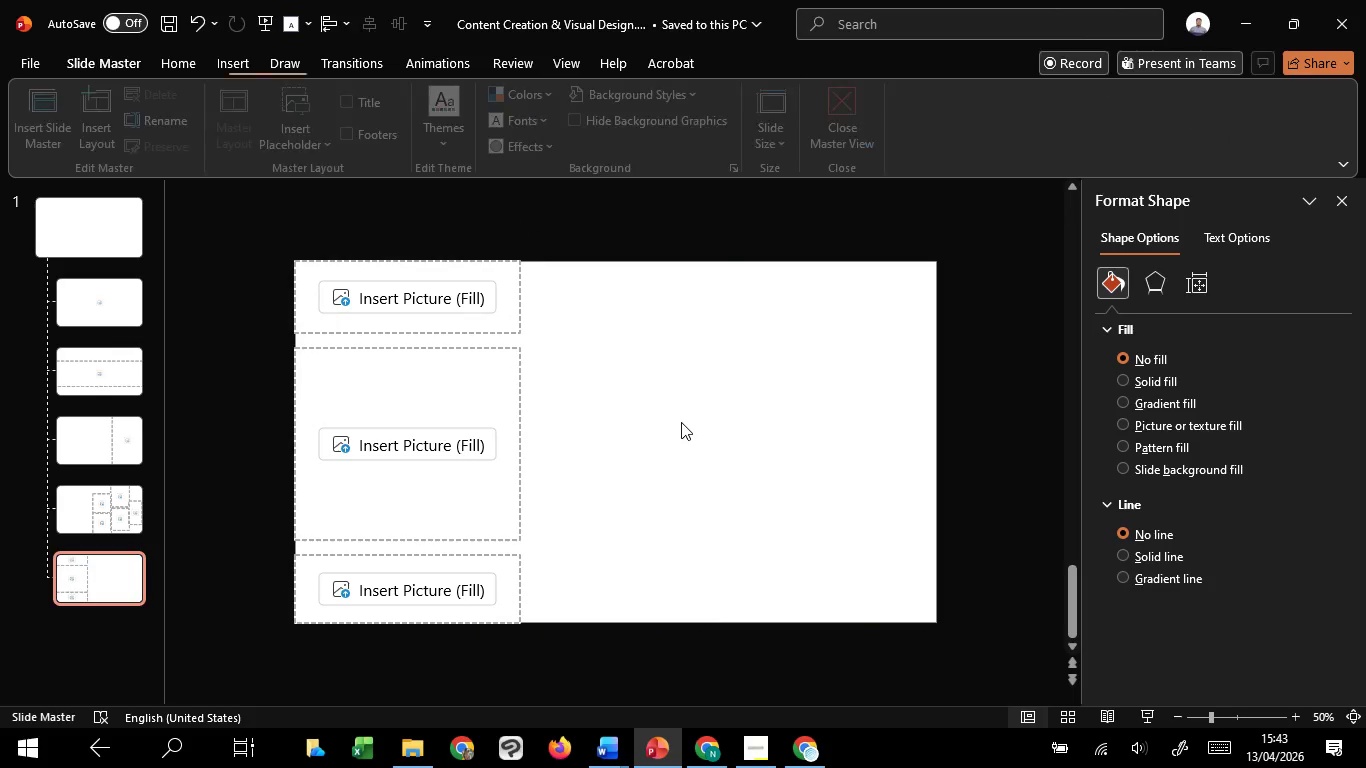 
hold_key(key=ShiftLeft, duration=0.38)
 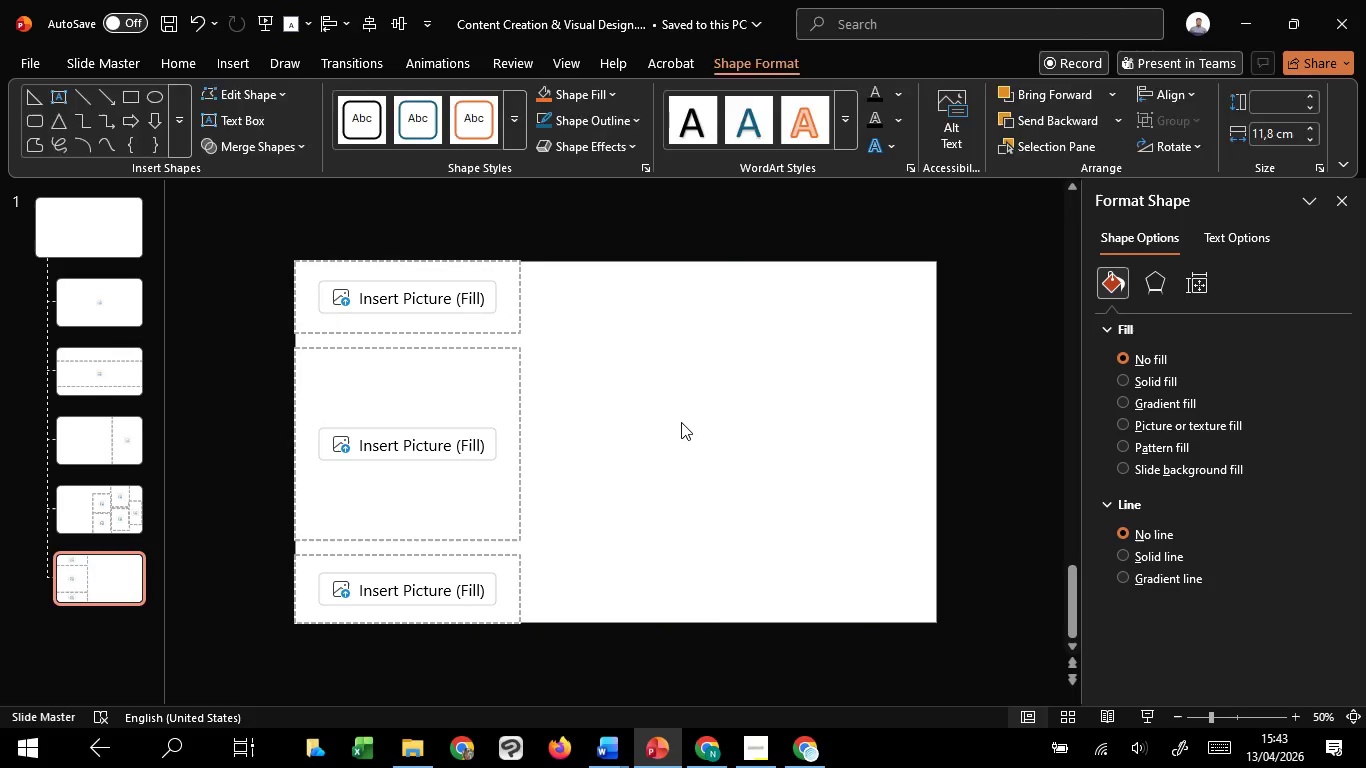 
left_click([681, 422])
 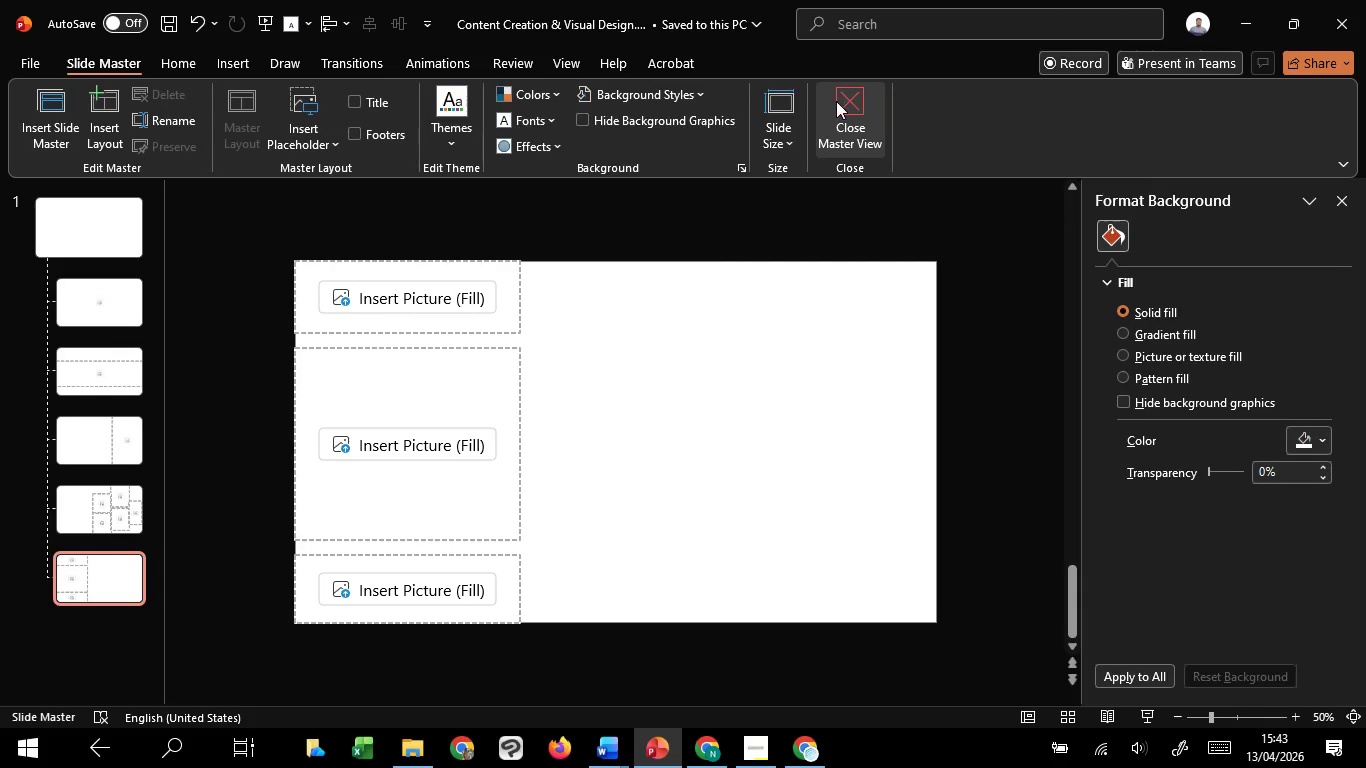 
left_click([836, 101])
 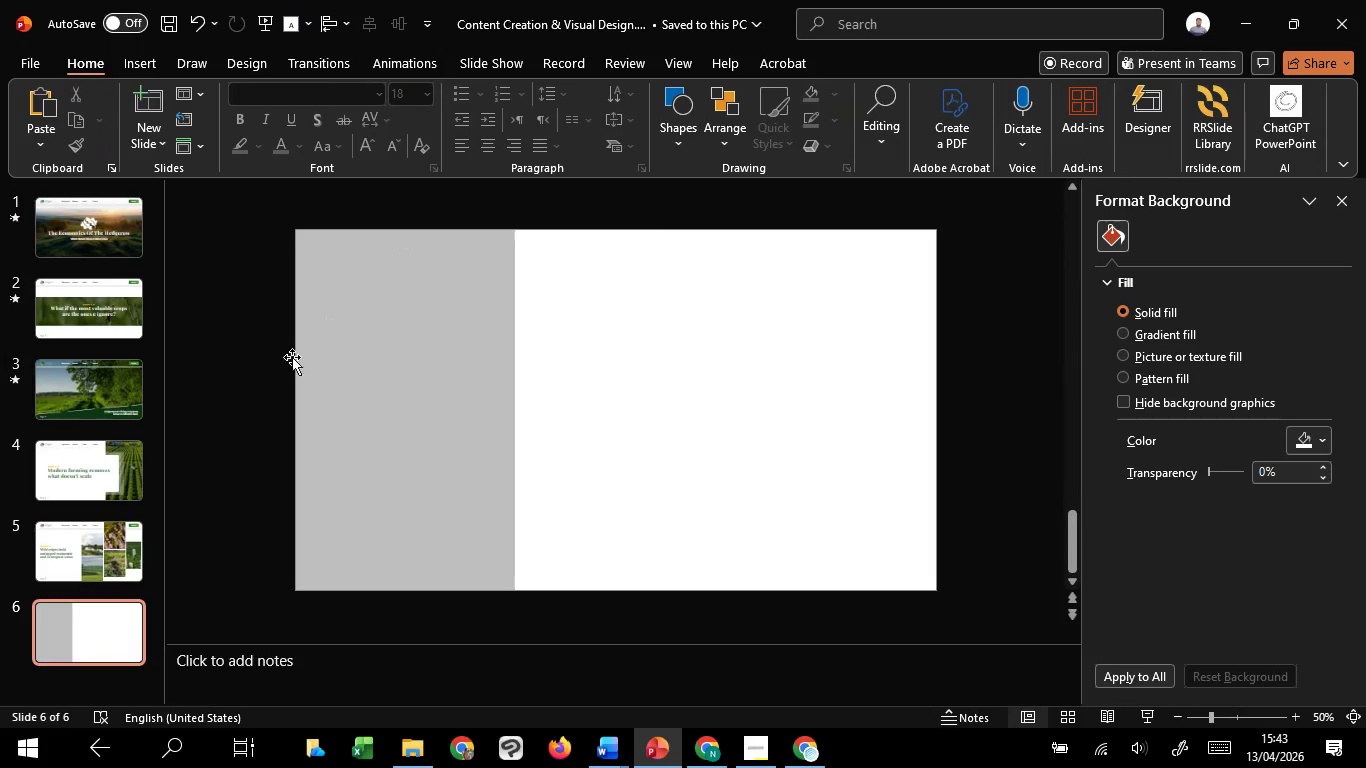 
left_click([295, 366])
 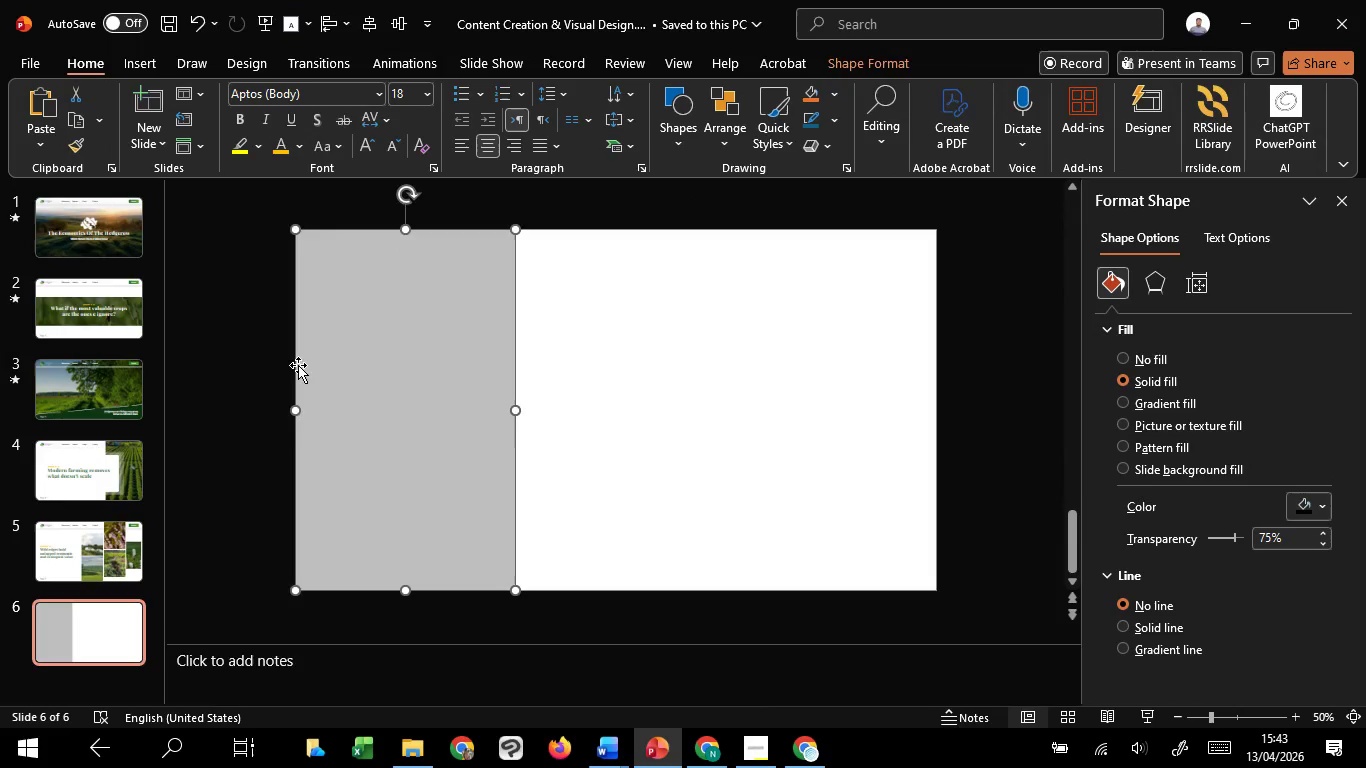 
key(Delete)
 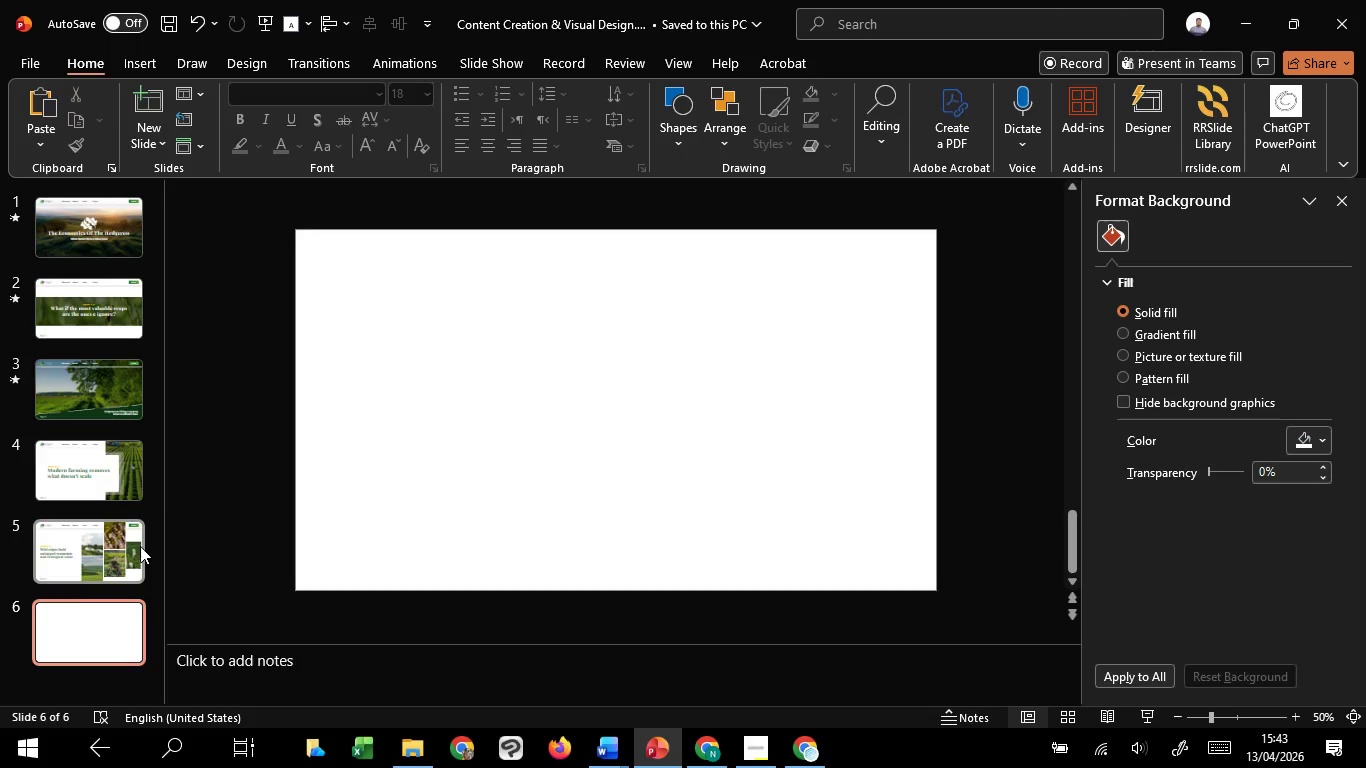 
key(Control+V)
 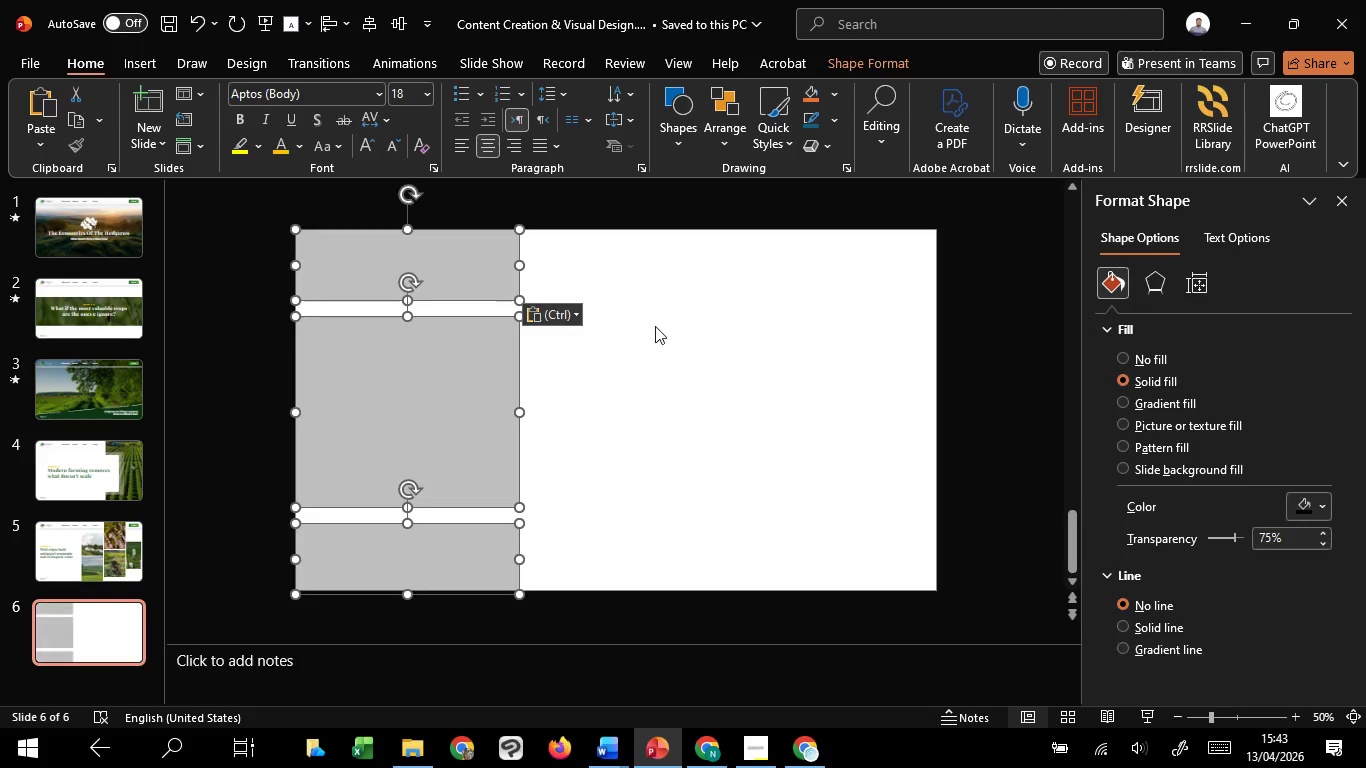 
left_click([655, 326])
 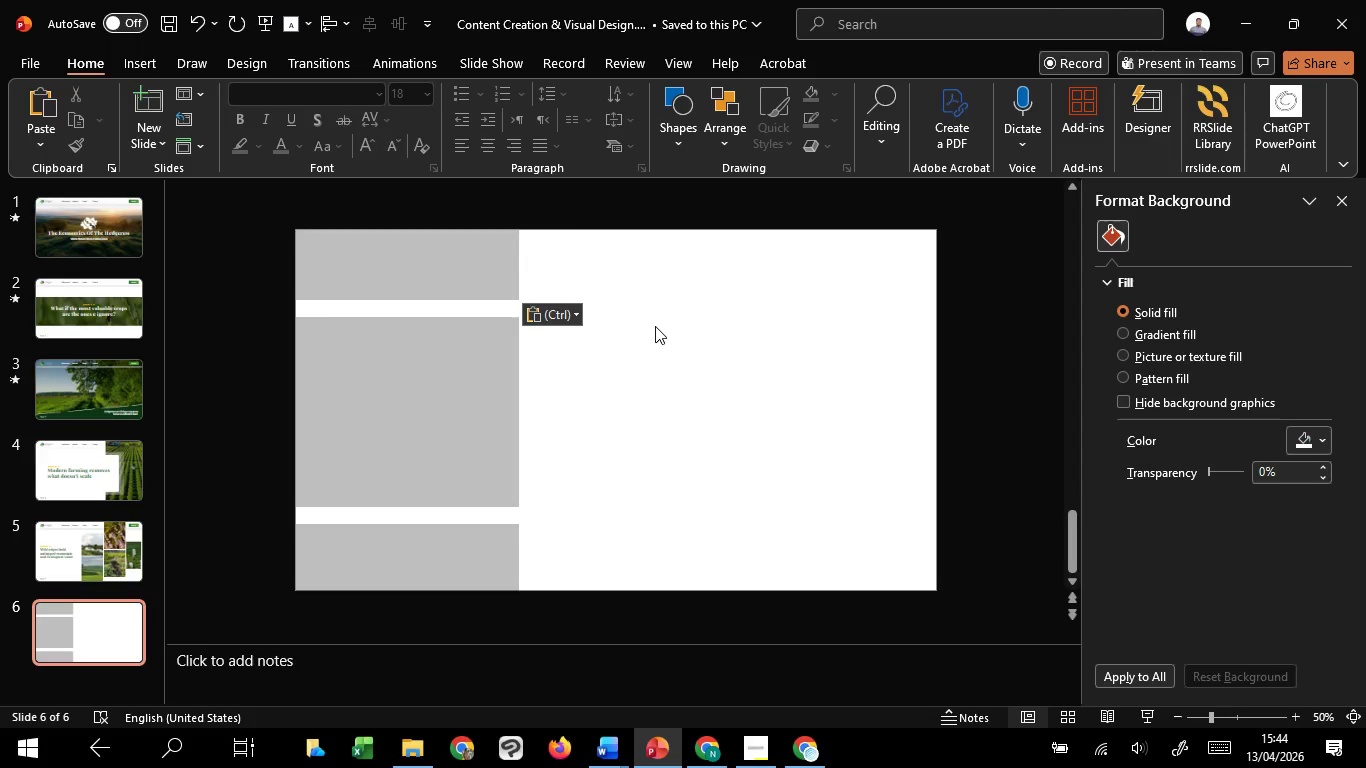 
key(Control+Z)
 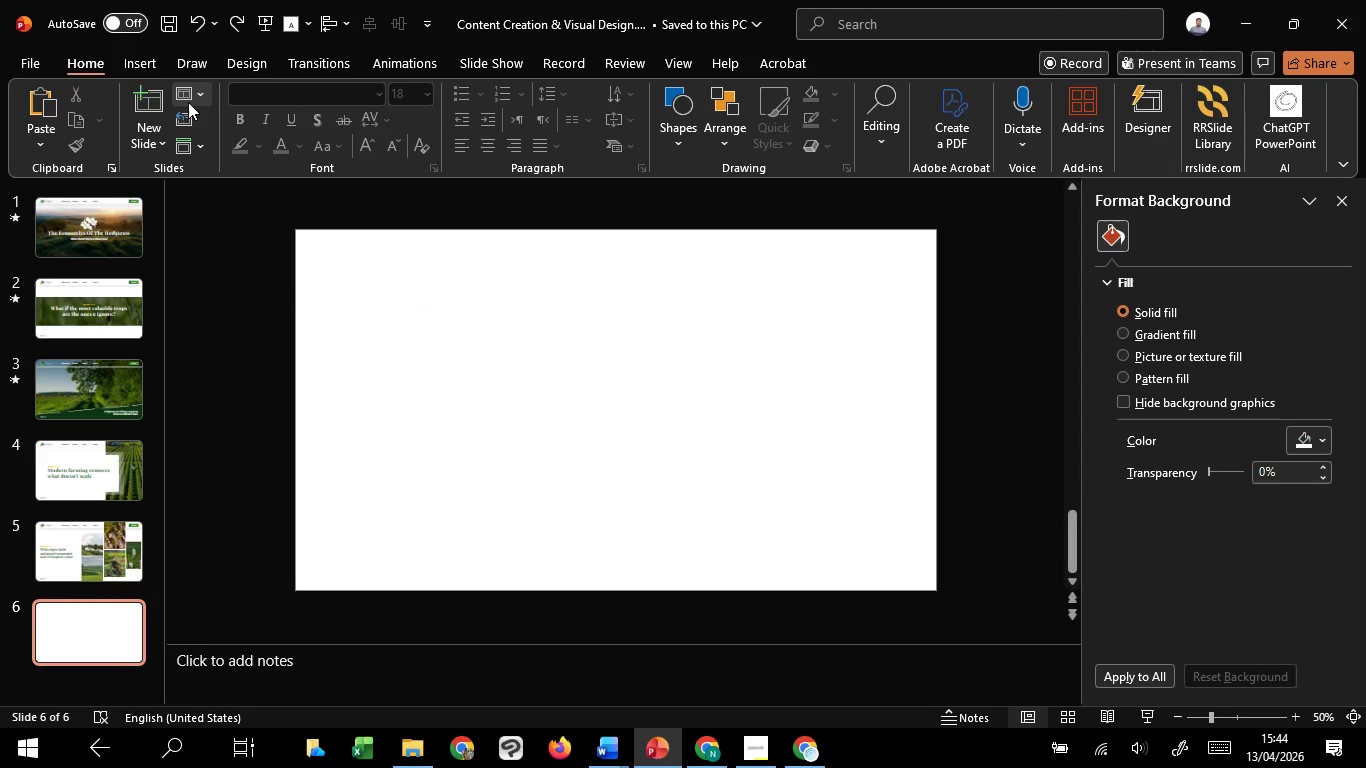 
left_click([188, 96])
 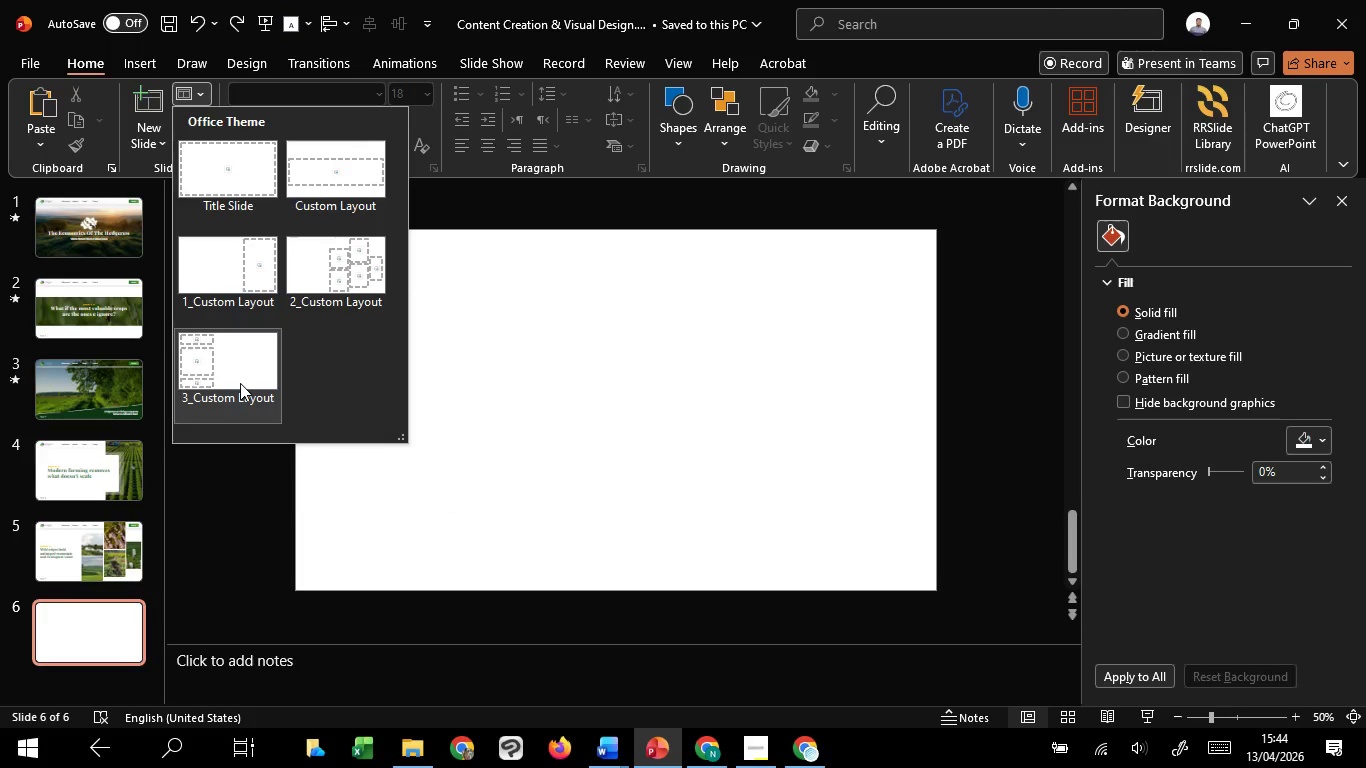 
left_click([240, 383])
 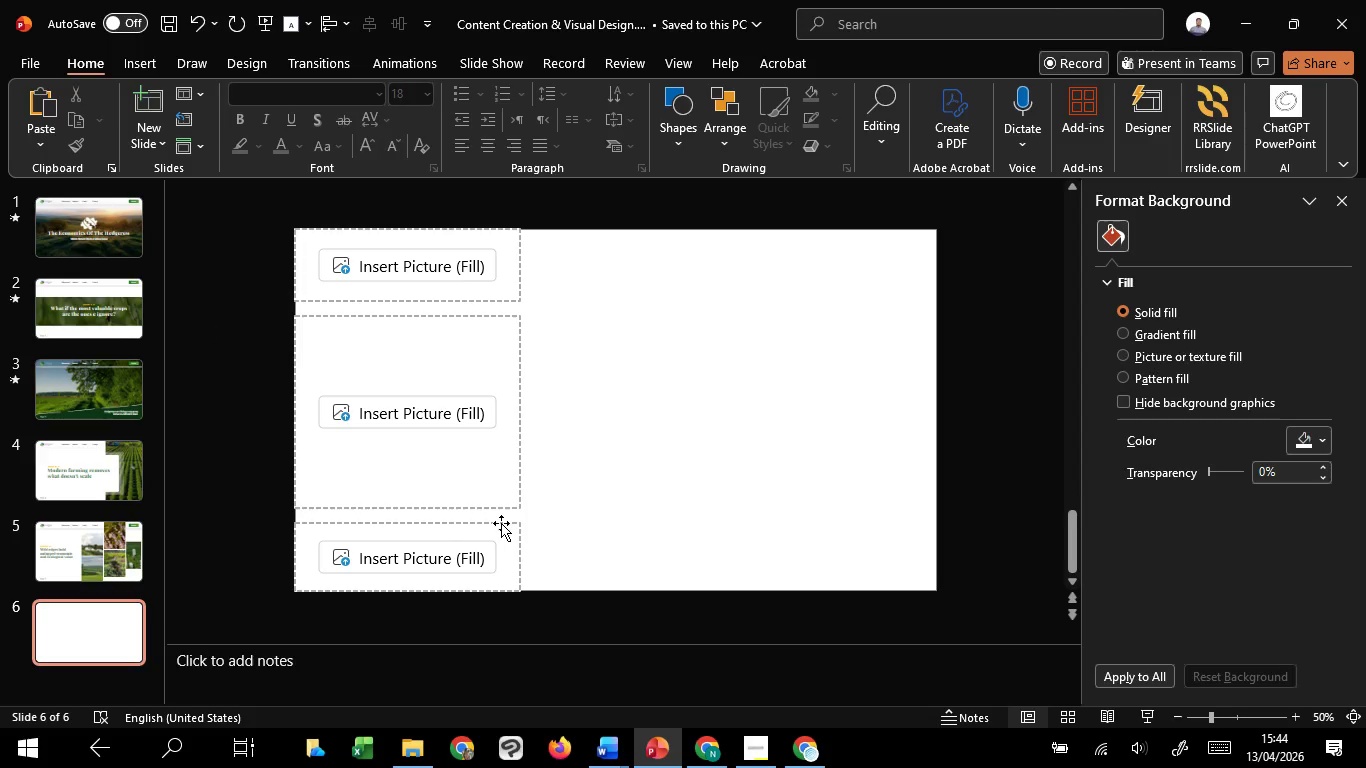 
left_click([501, 523])
 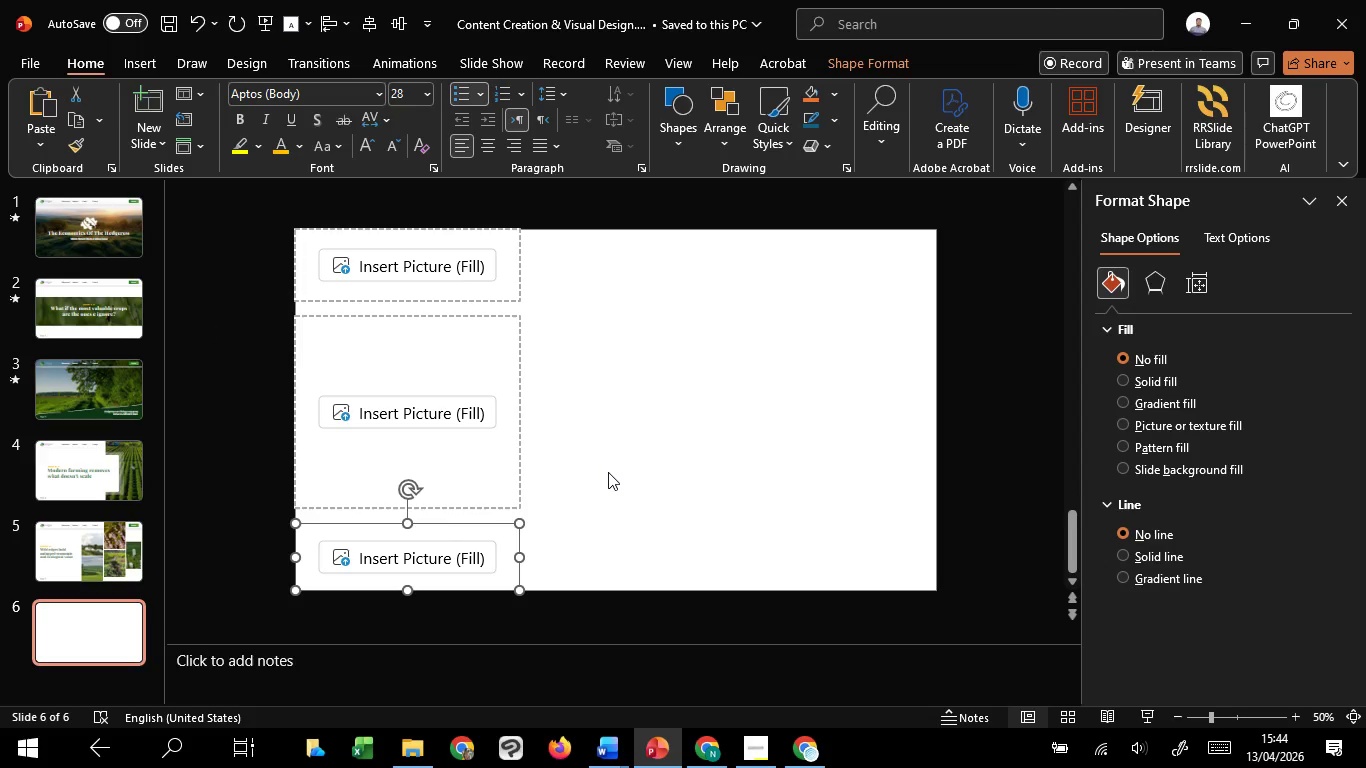 
left_click([608, 472])
 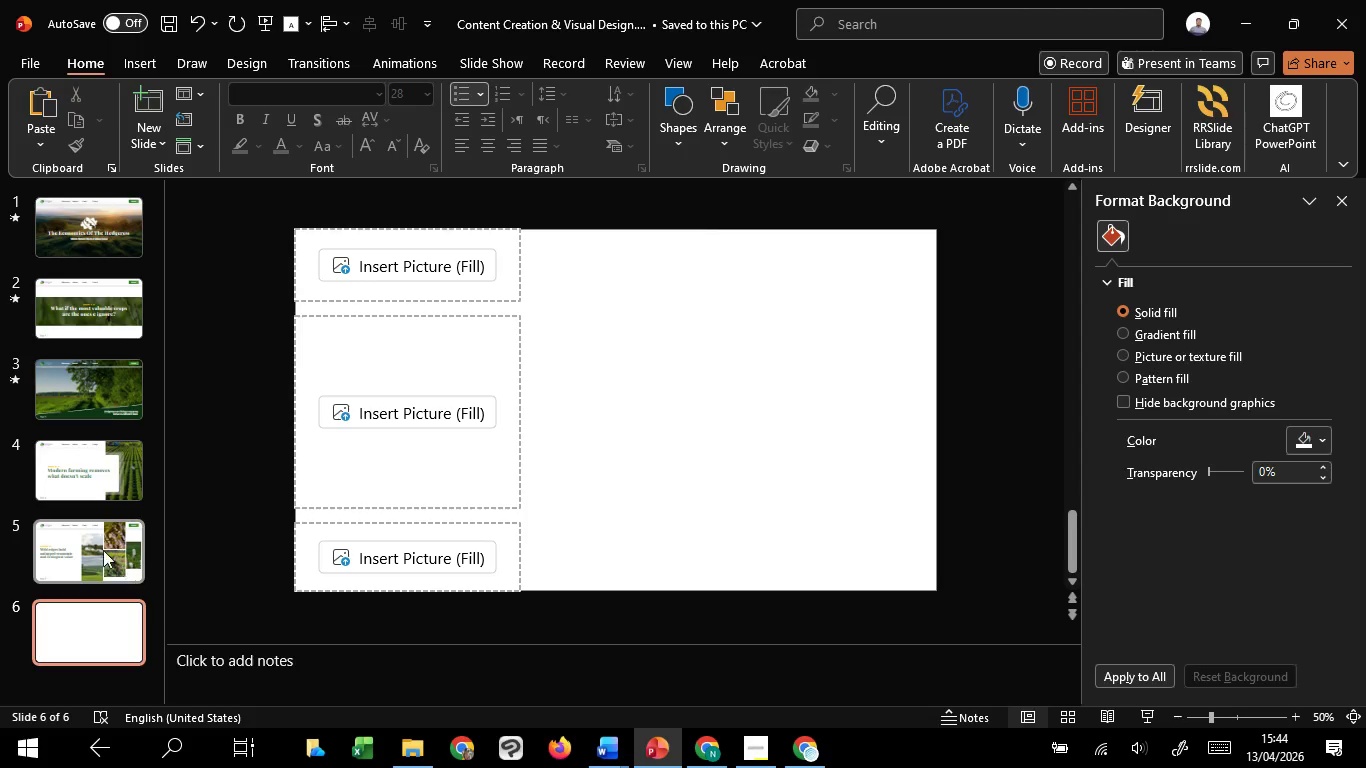 
left_click([103, 550])
 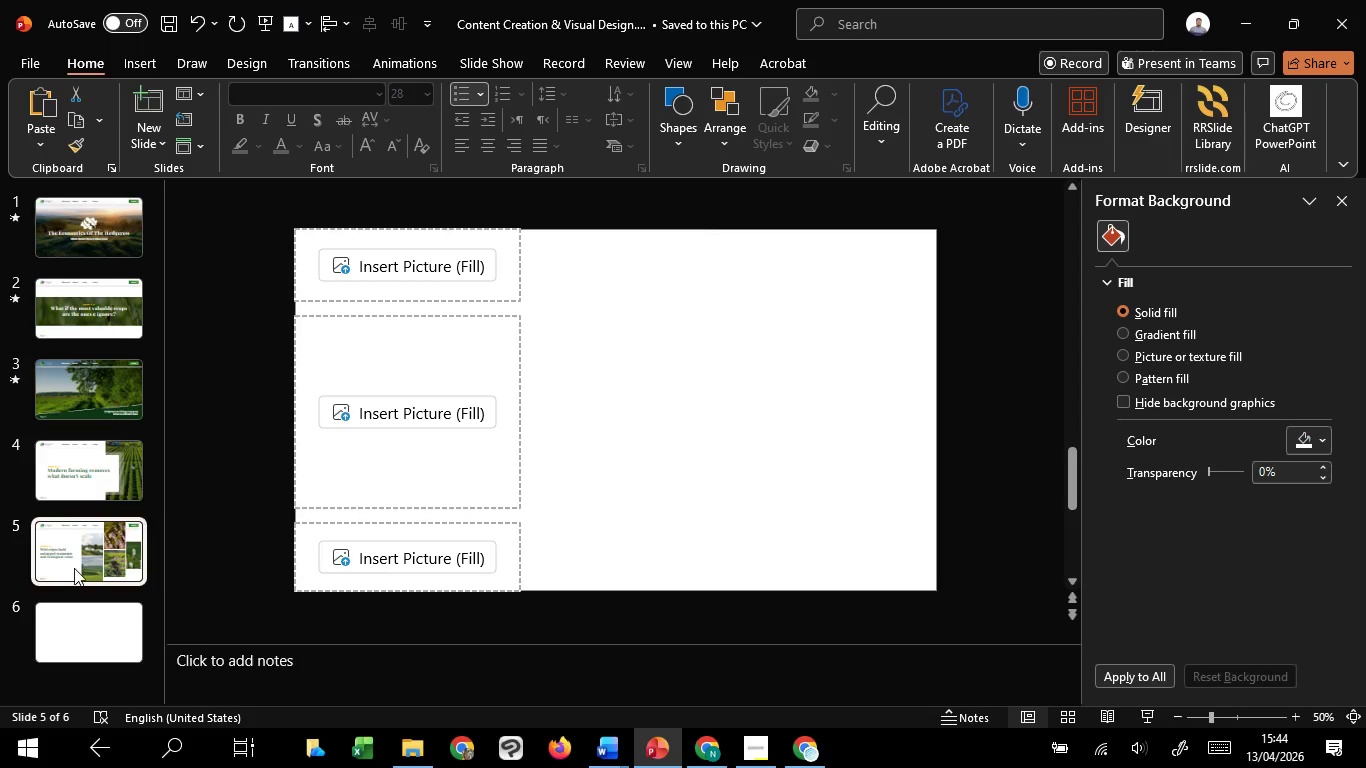 
left_click([73, 569])
 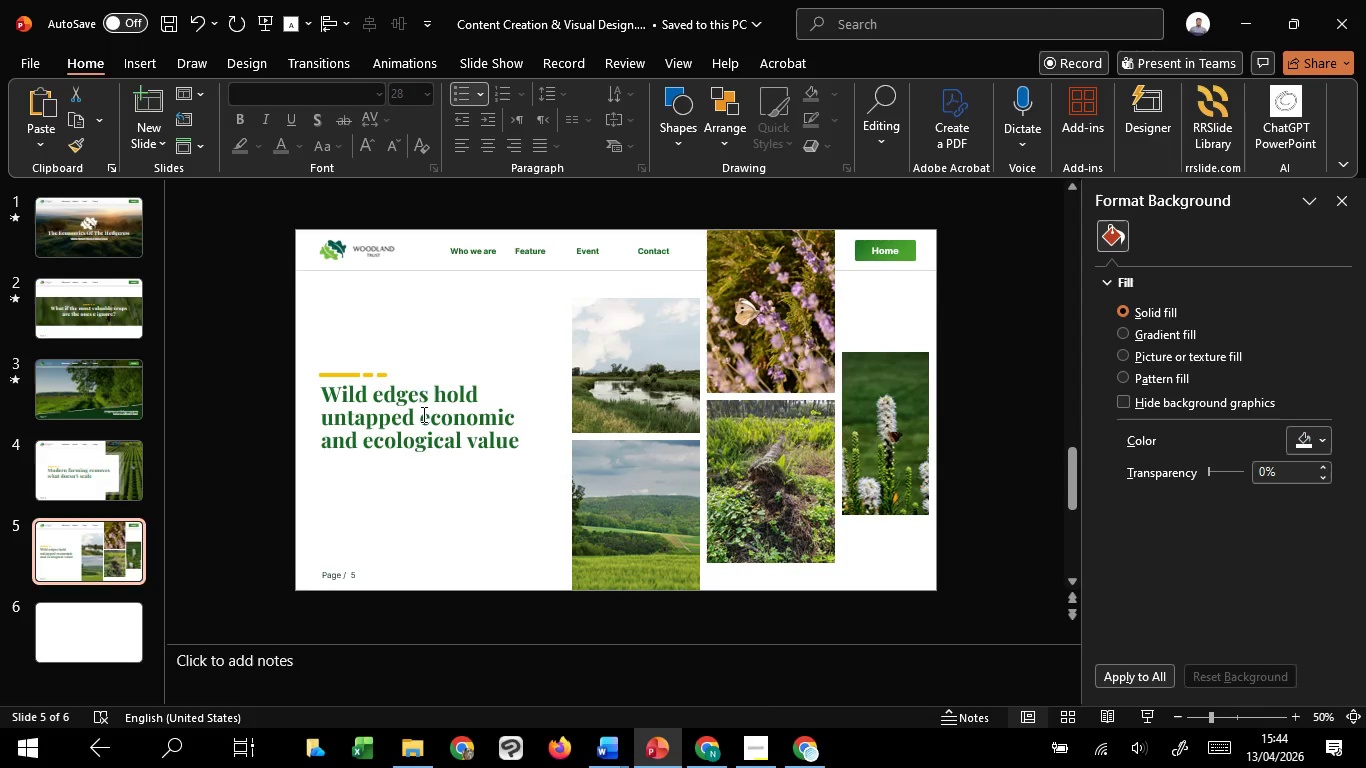 
left_click([422, 414])
 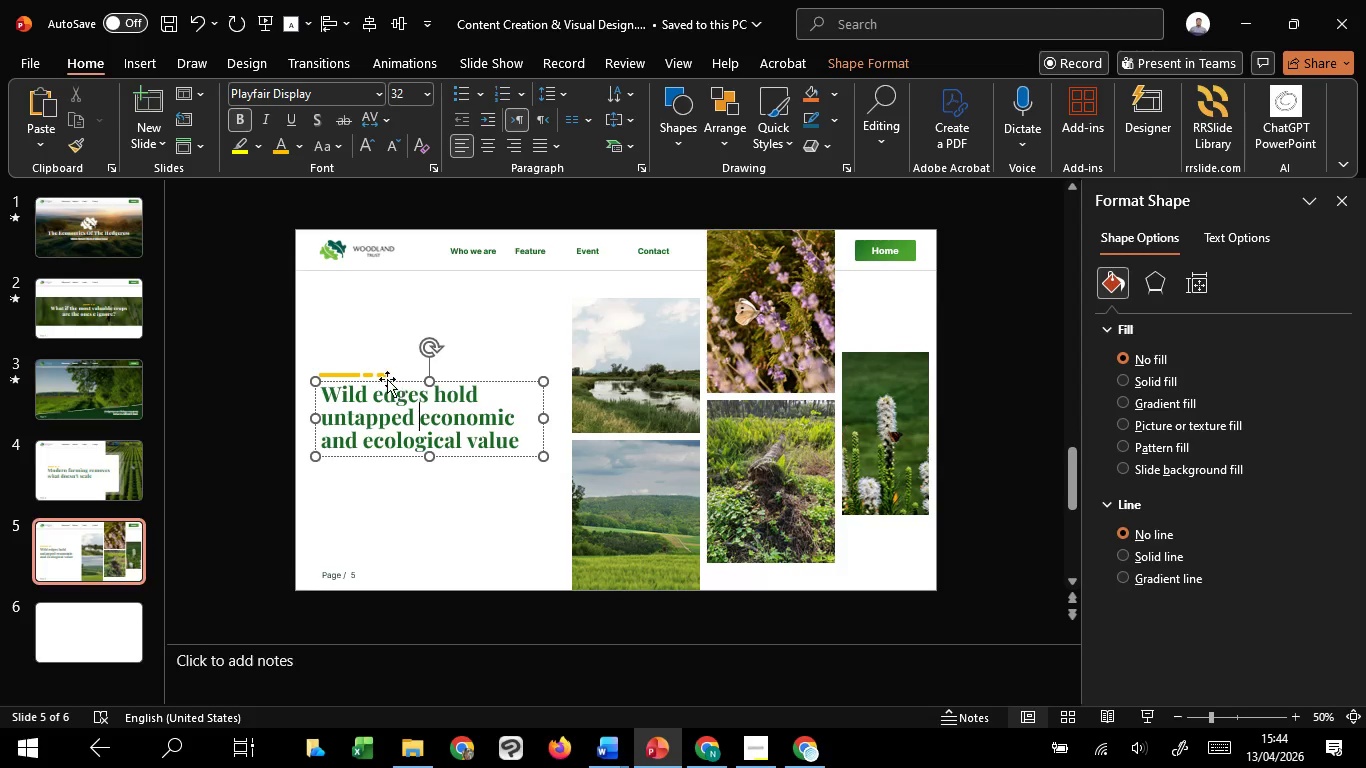 
hold_key(key=ShiftLeft, duration=1.02)
left_click([383, 371])
 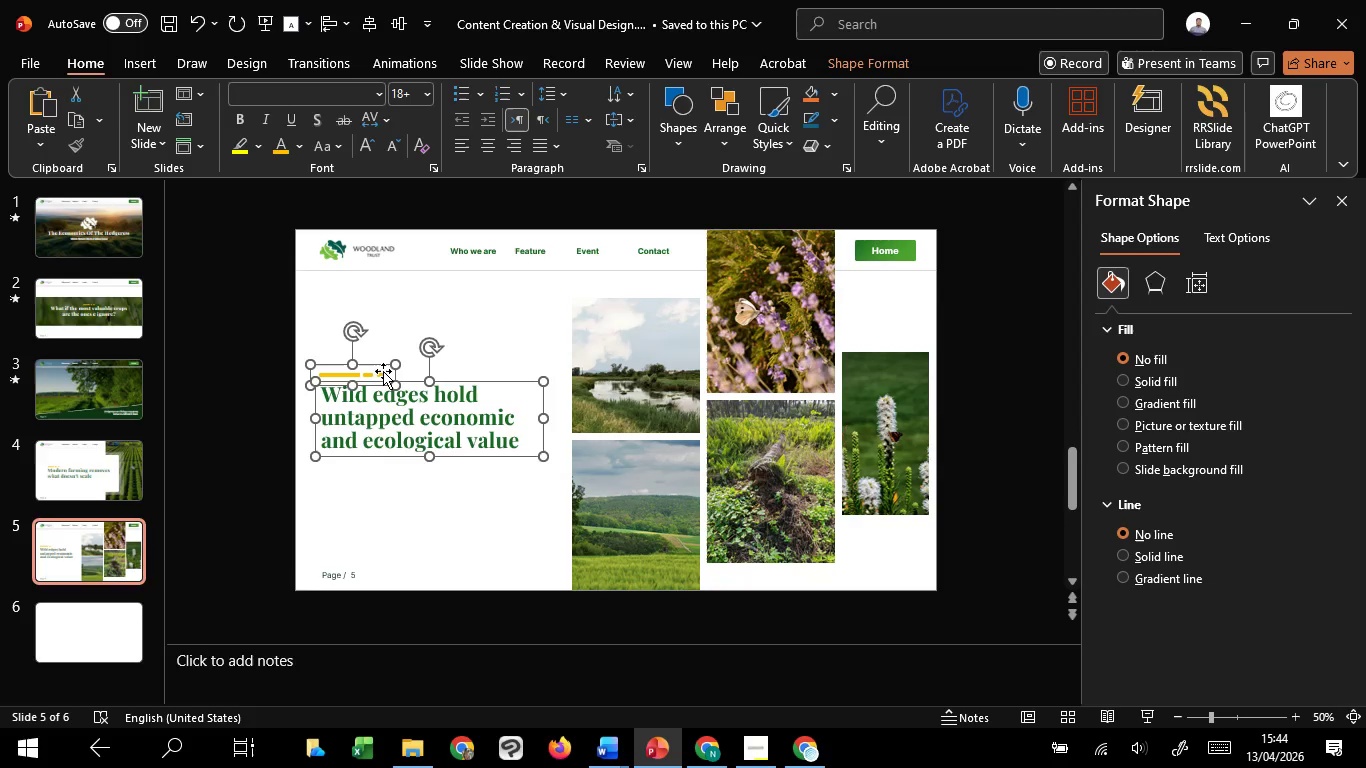 
hold_key(key=ShiftLeft, duration=3.88)
 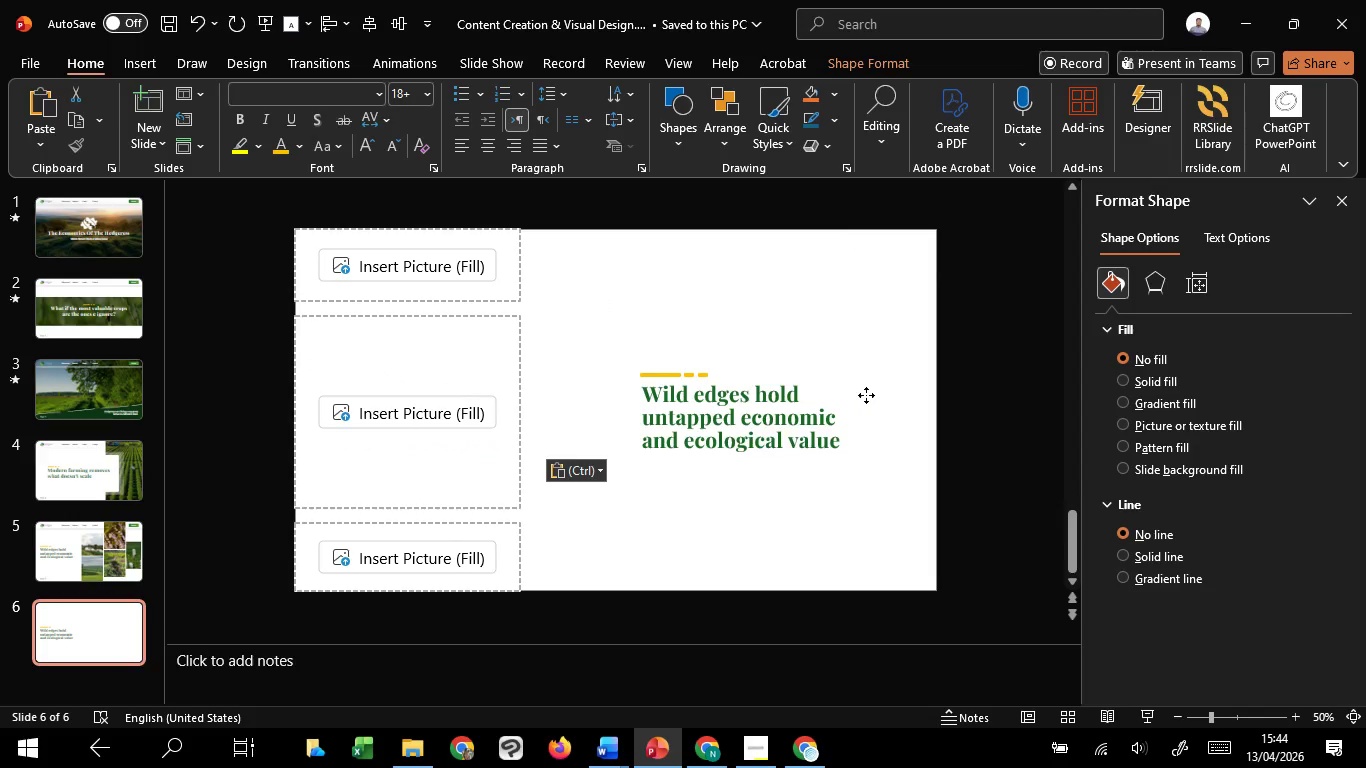 
key(Control+C)
 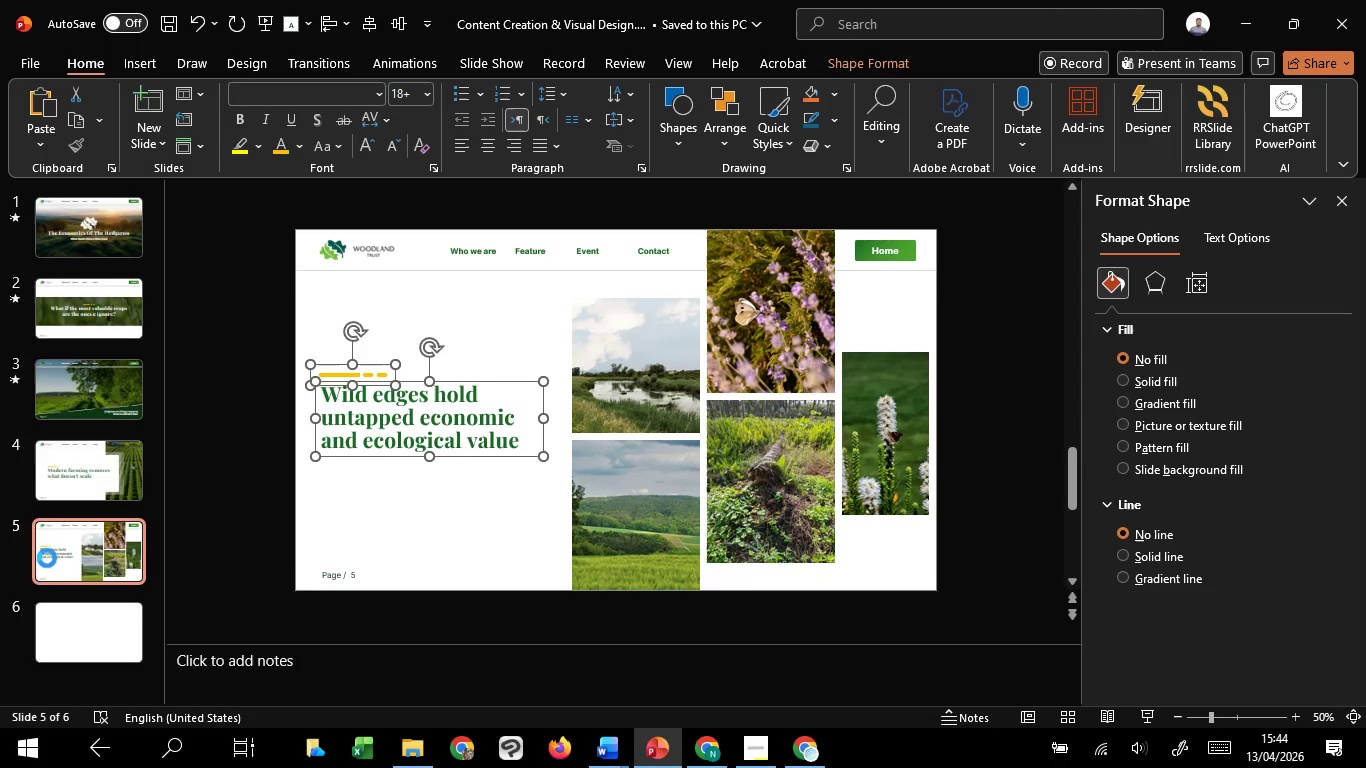 
key(Control+C)
 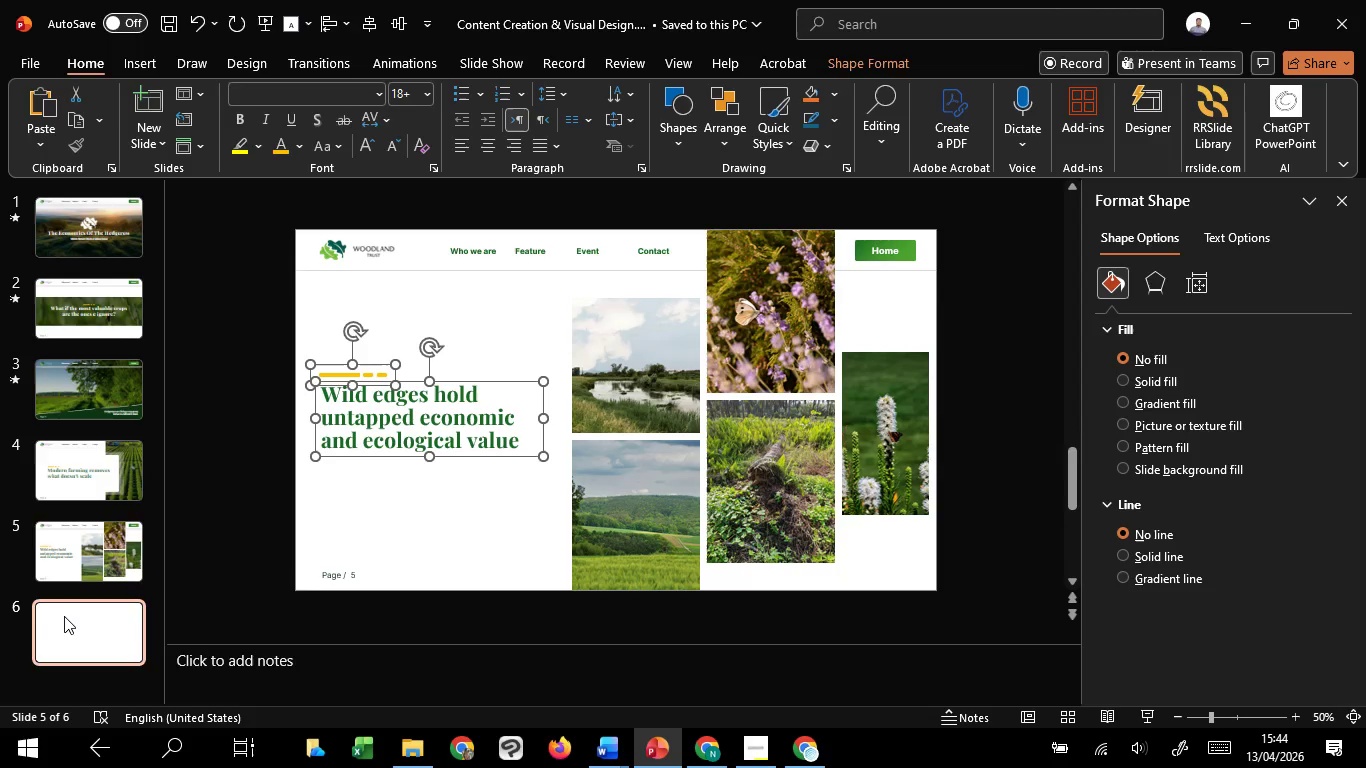 
left_click([64, 616])
 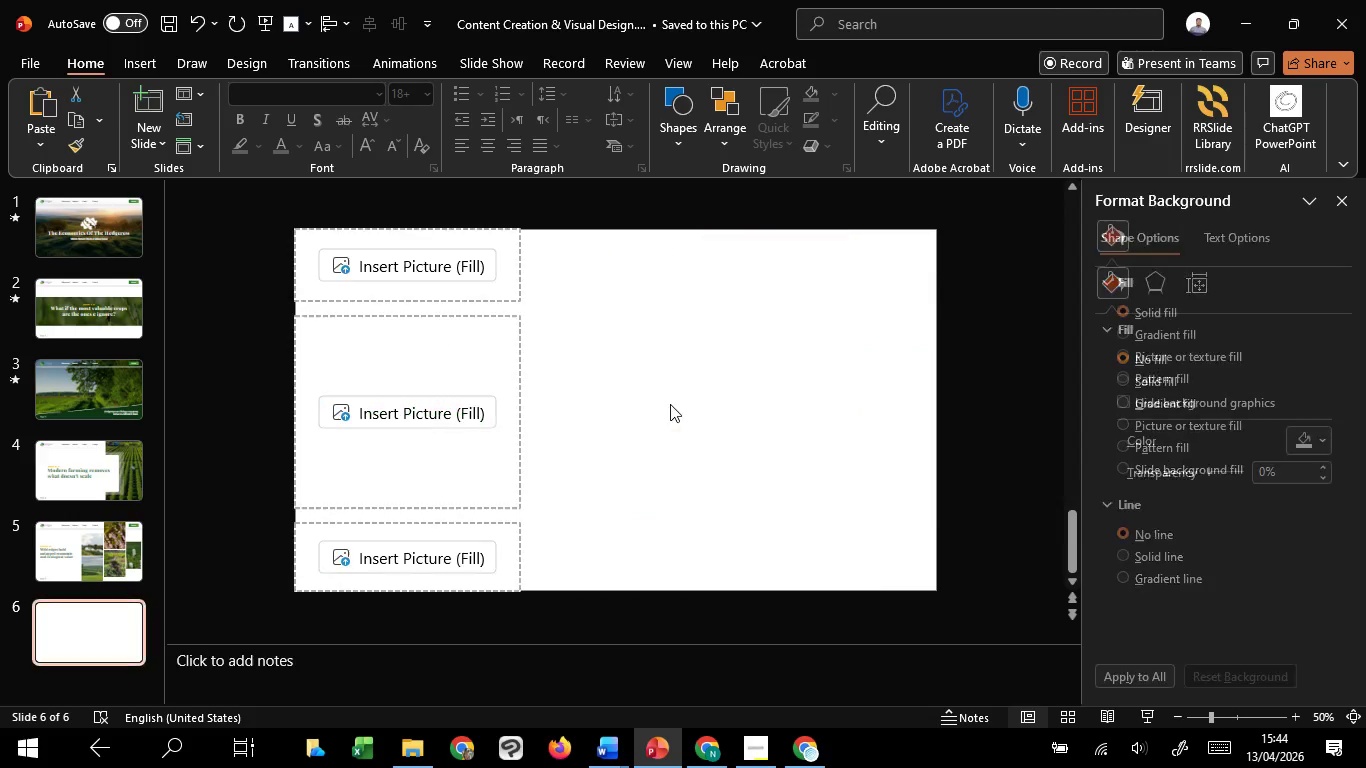 
key(Control+V)
 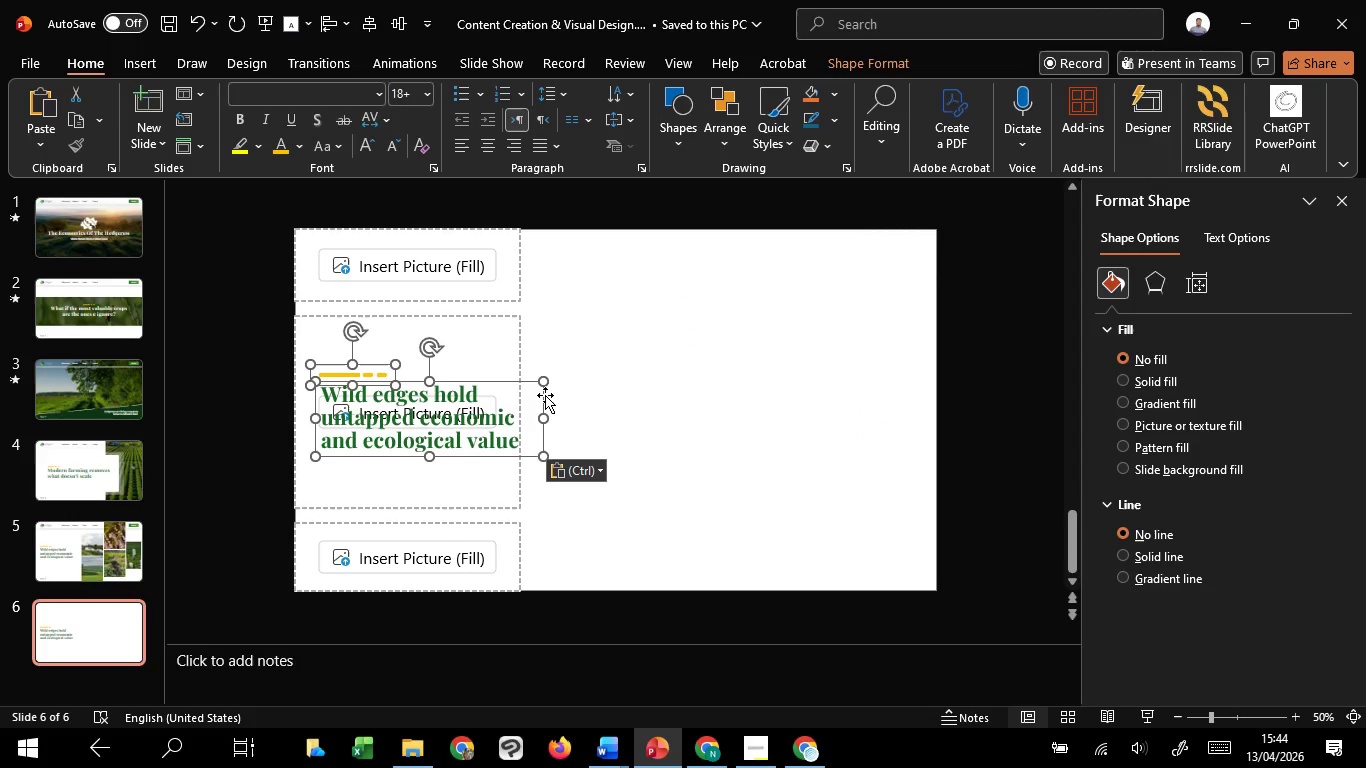 
left_click_drag(start_coordinate=[545, 395], to_coordinate=[801, 390])
 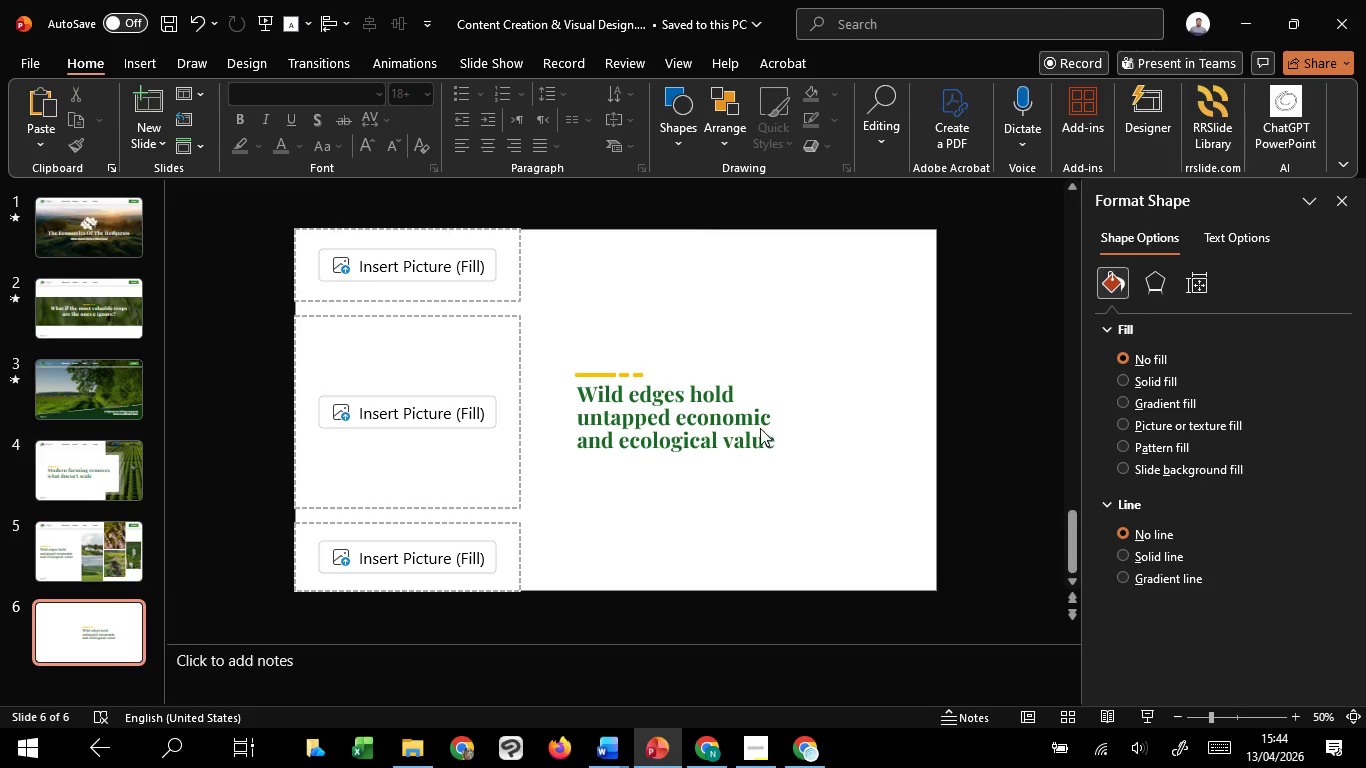 
hold_key(key=ShiftLeft, duration=1.5)
 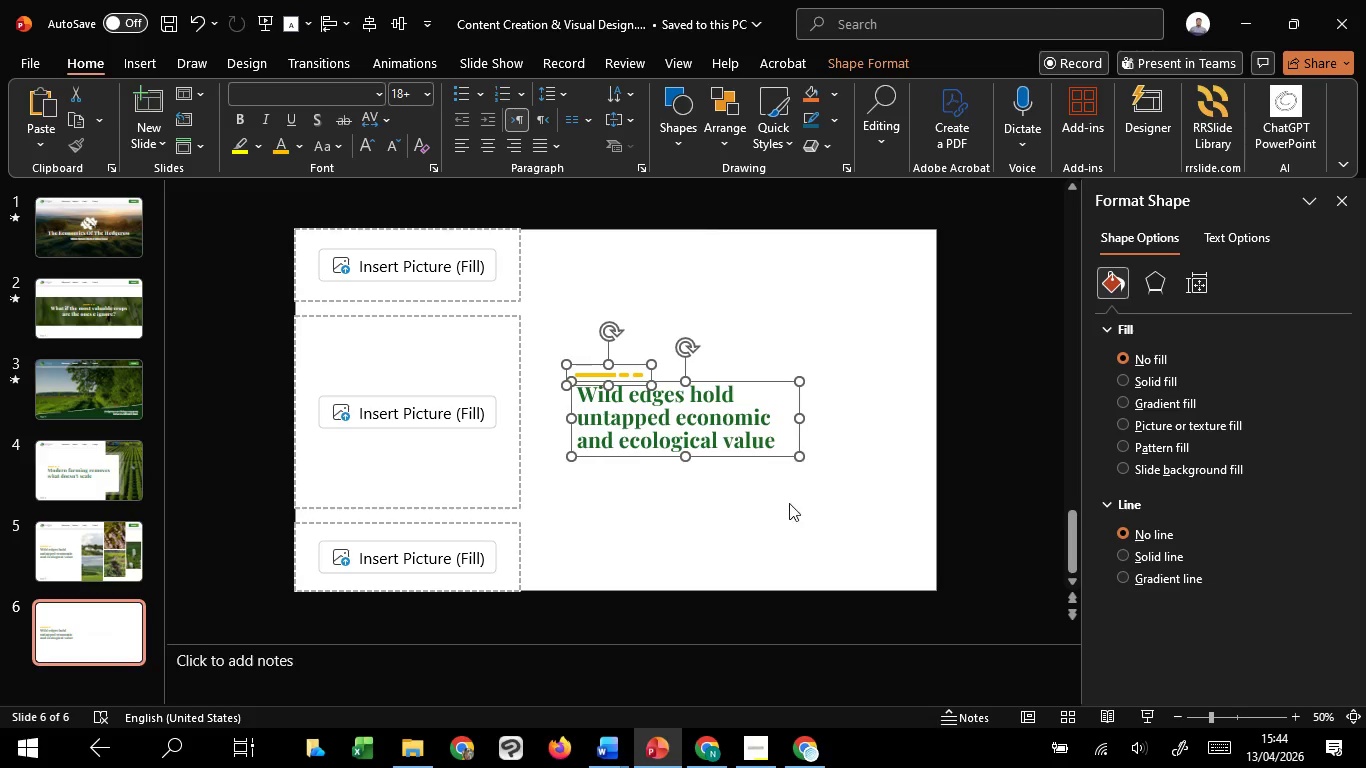 
key(Shift+ShiftLeft)
 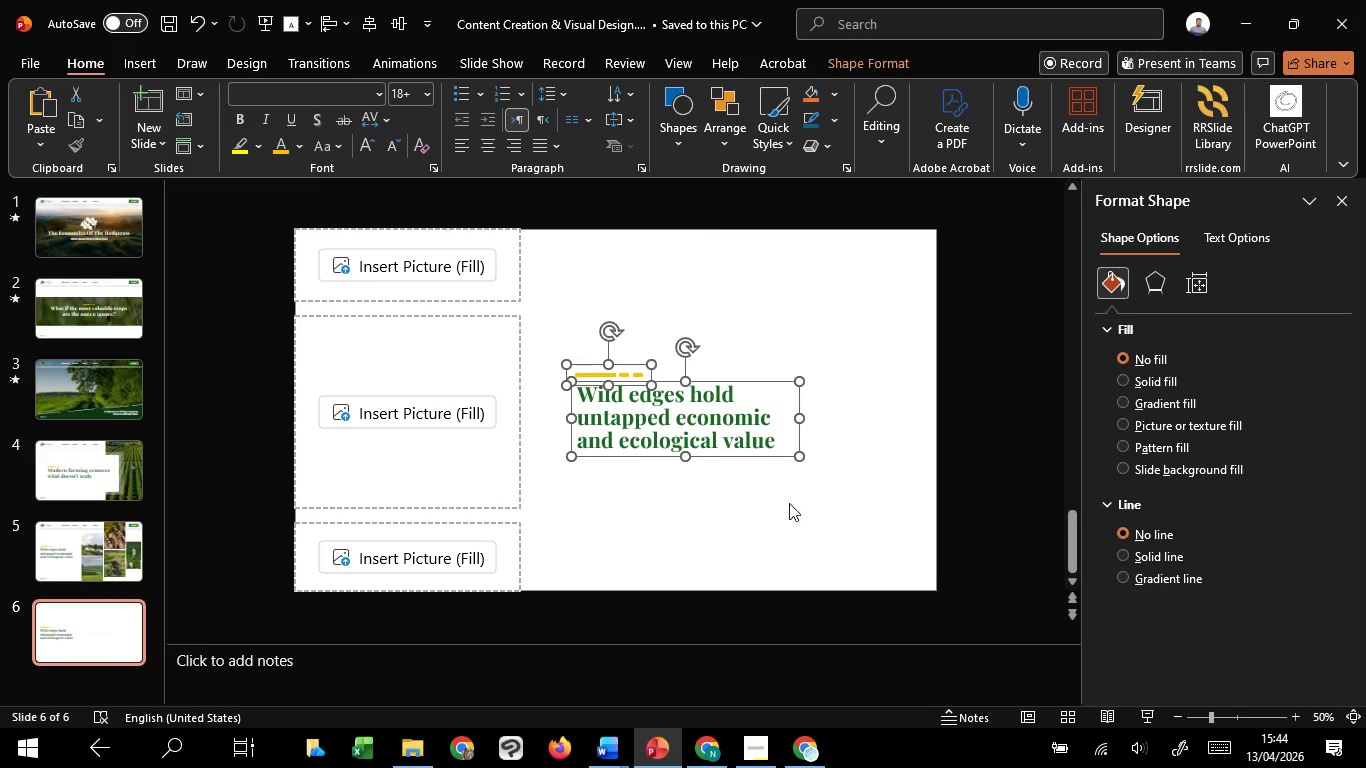 
double_click([760, 428])
 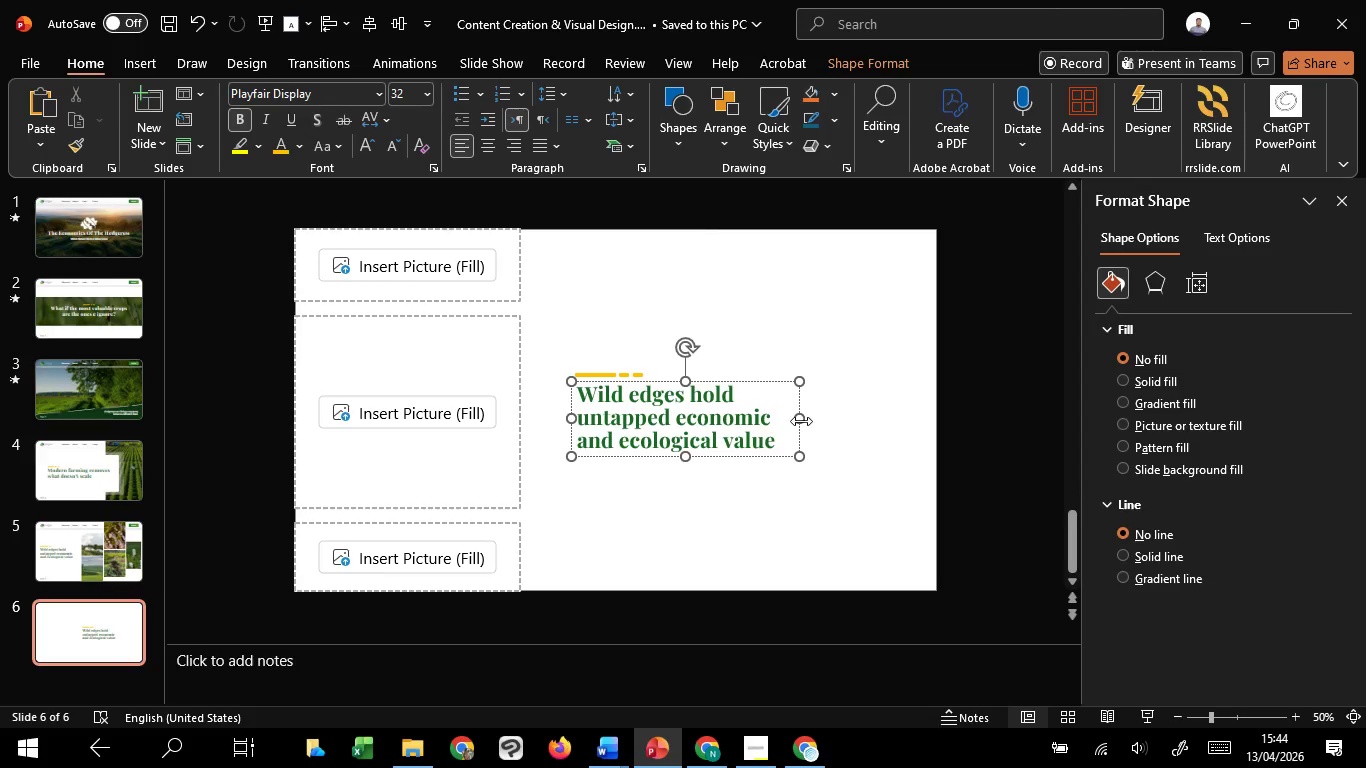 
left_click_drag(start_coordinate=[801, 421], to_coordinate=[906, 440])
 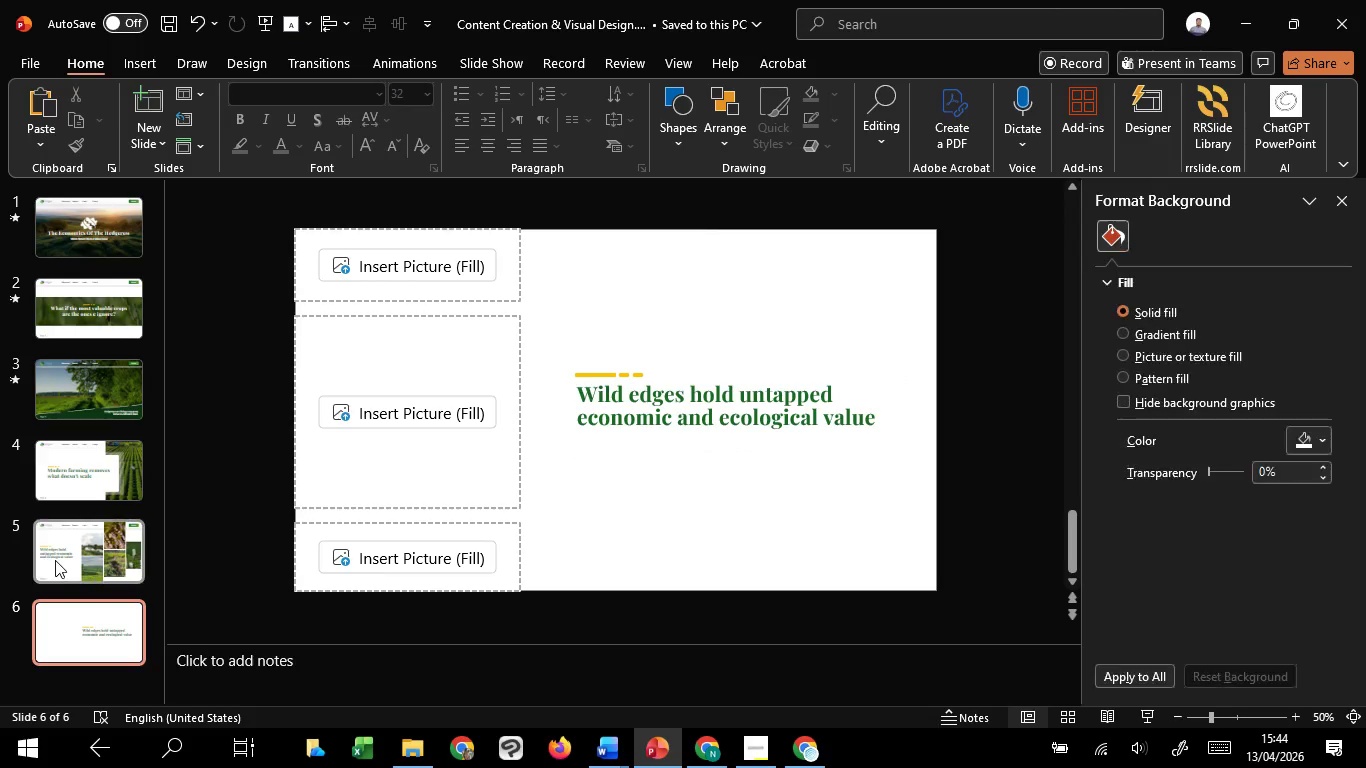 
left_click([56, 560])
 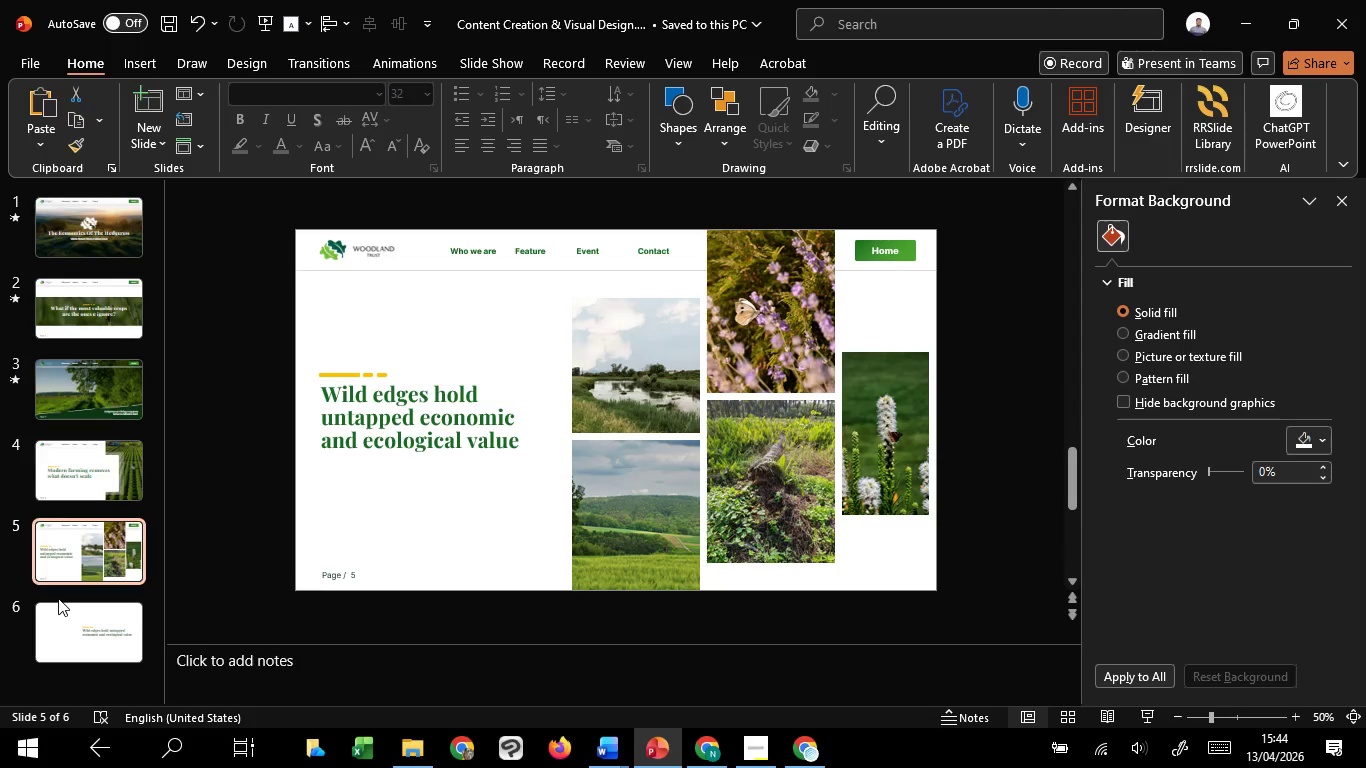 
left_click([61, 620])
 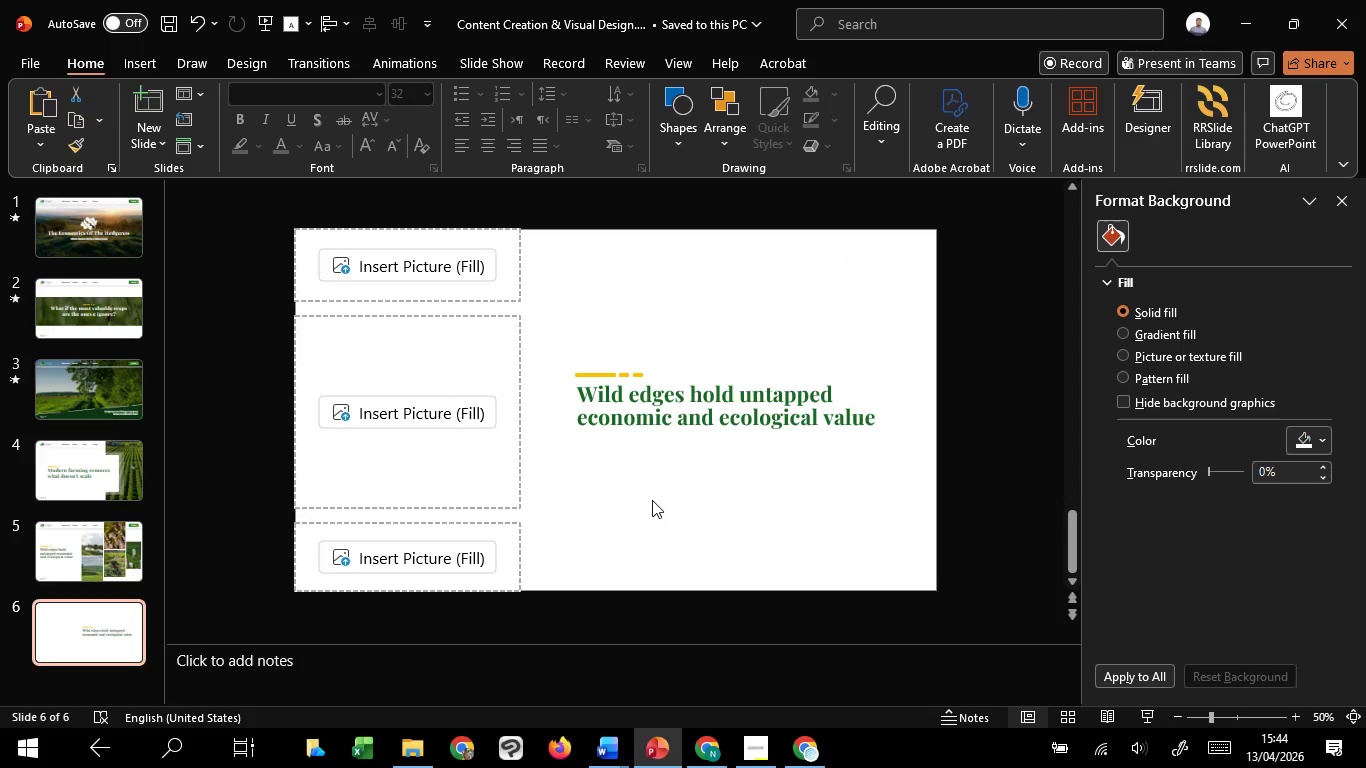 
left_click([654, 494])
 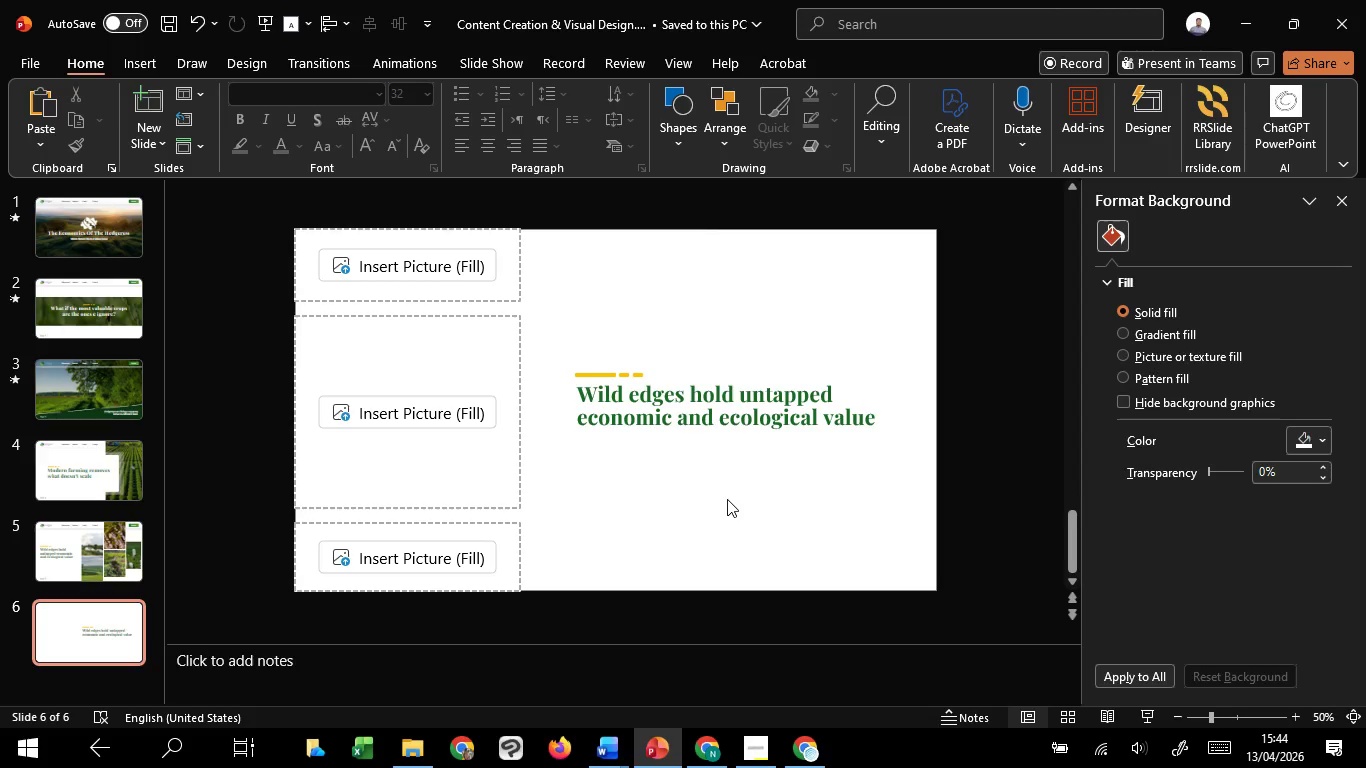 
wait(12.22)
 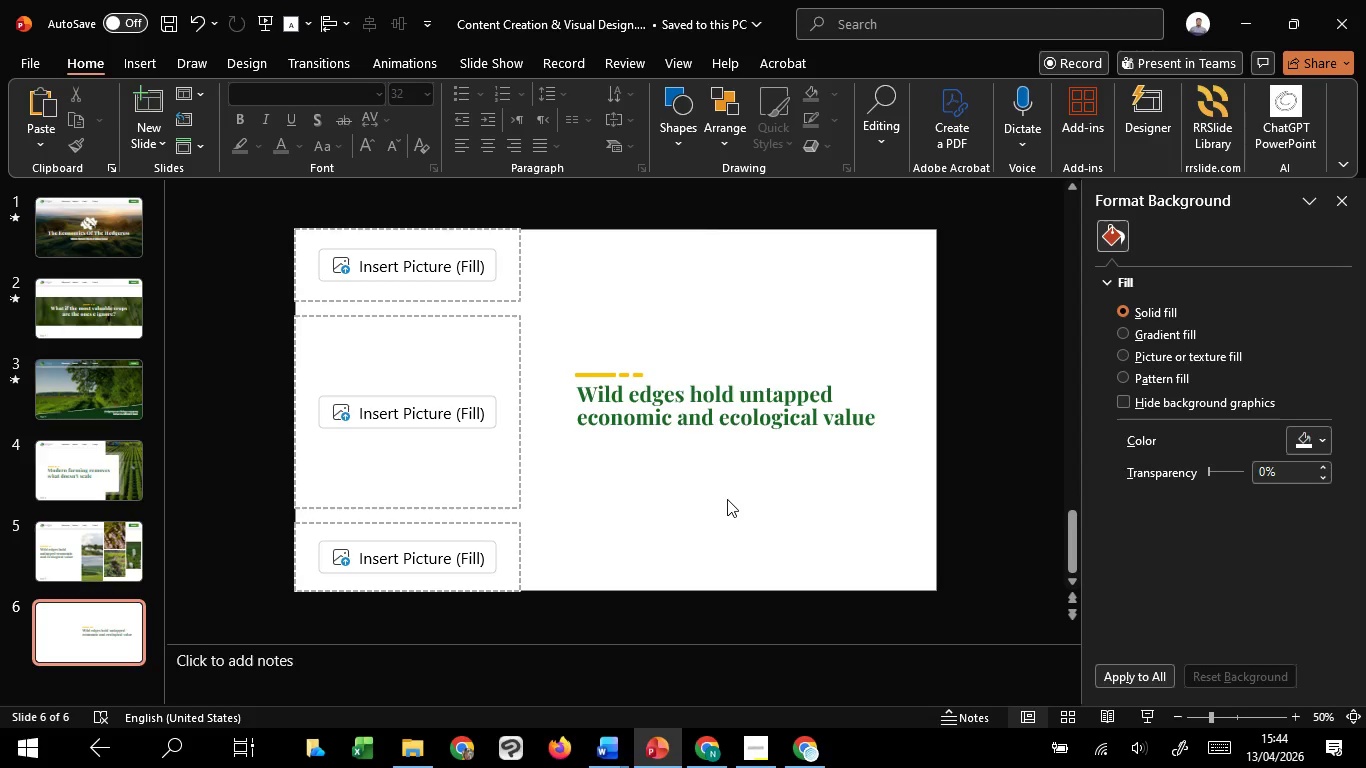 
left_click([662, 401])
 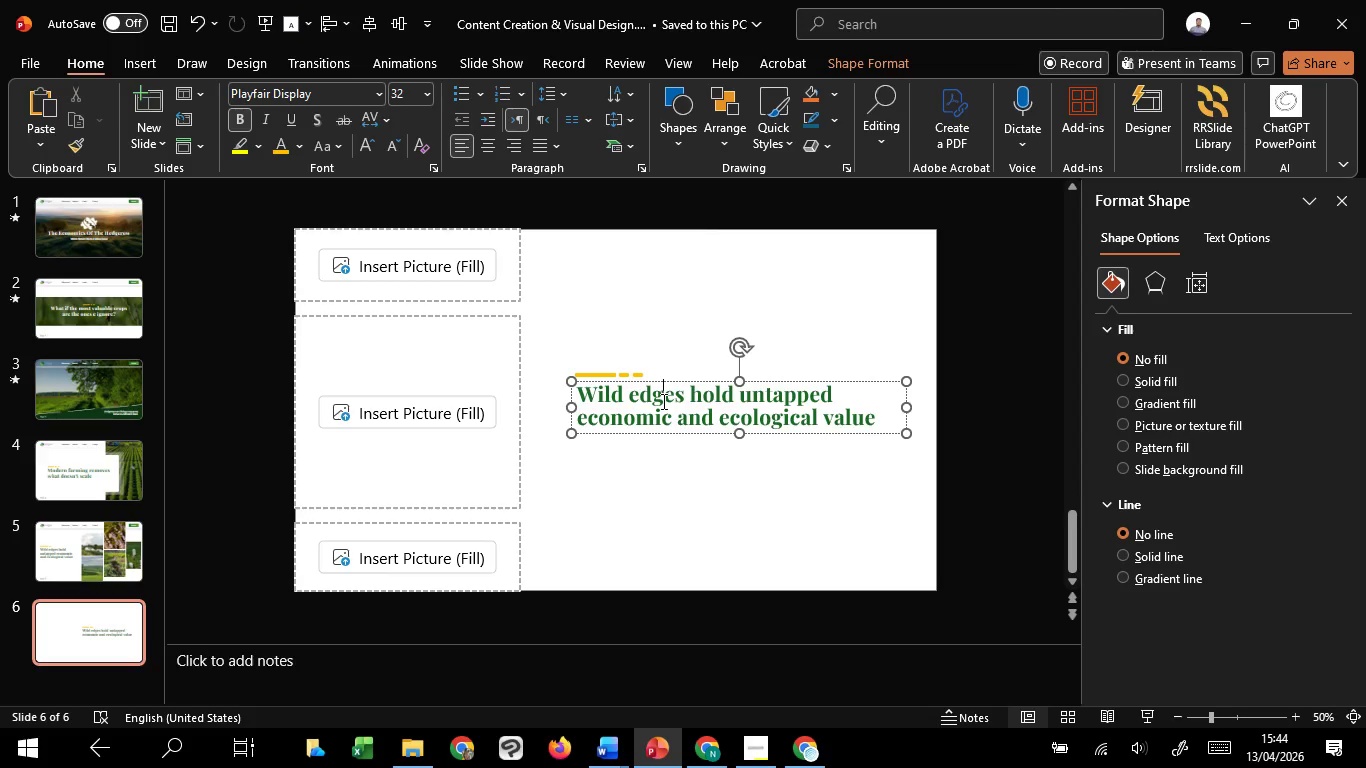 
key(Control+A)
 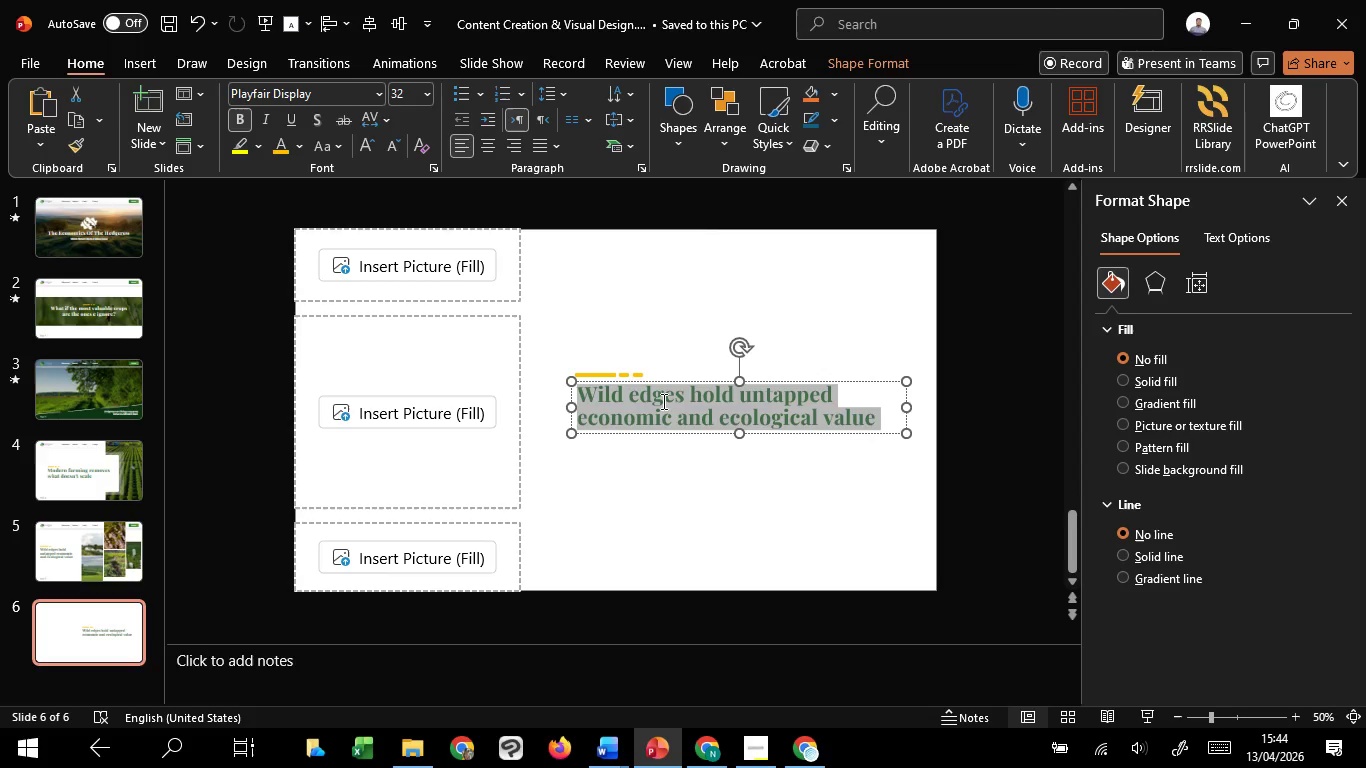 
type(berrie )
key(Backspace)
type(s, herbs =)
key(Backspace)
type(- )
key(Backspace)
key(Backspace)
key(Backspace)
type(, deys - )
key(Backspace)
key(Backspace)
key(Backspace)
key(Backspace)
key(Backspace)
key(Backspace)
type(yes - small yields, premium markets.)
 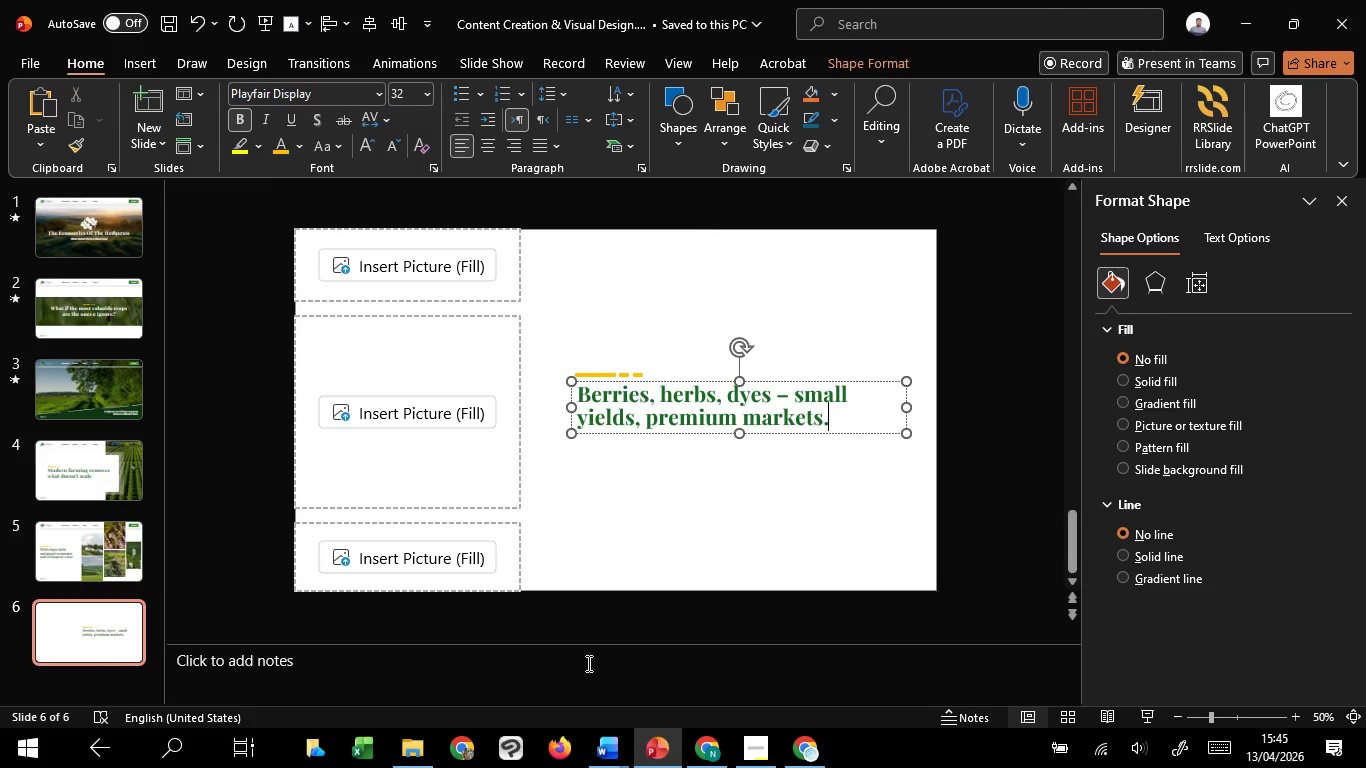 
left_click([577, 677])
 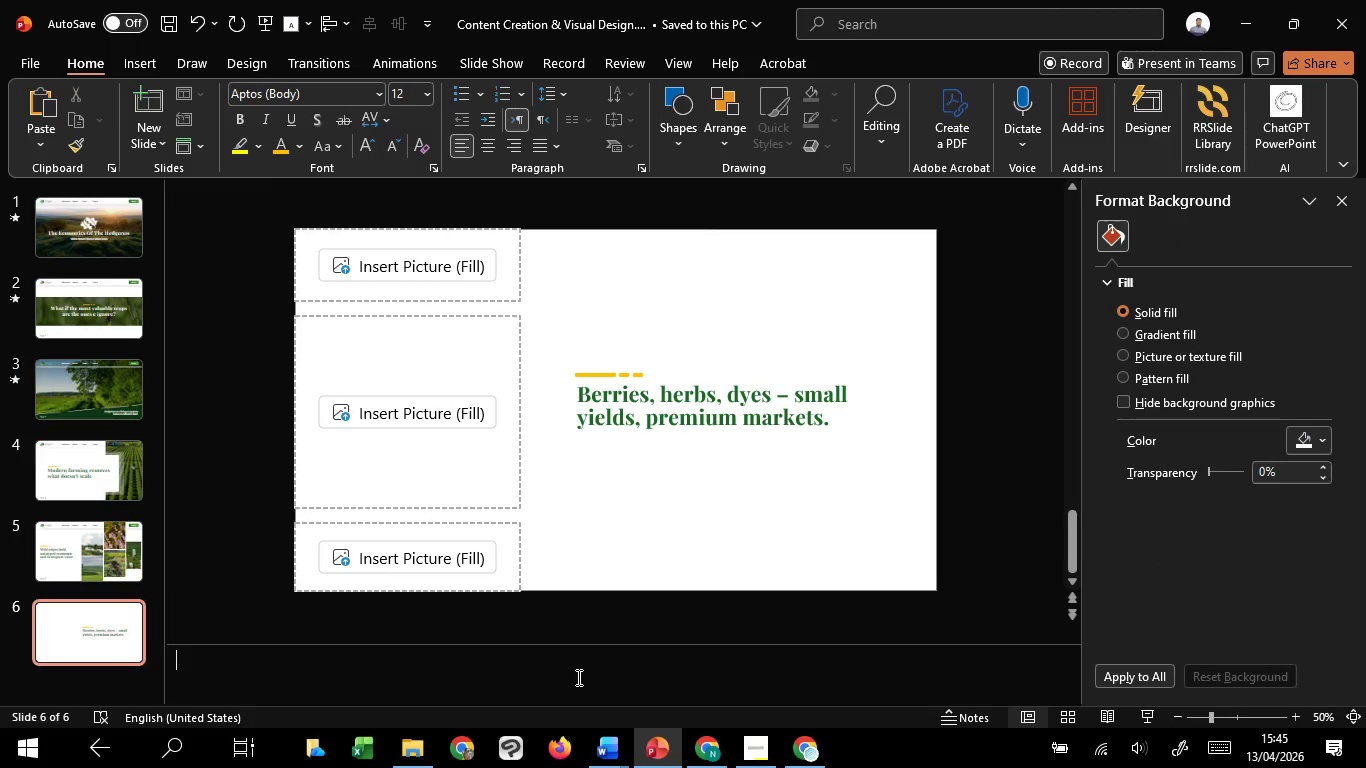 
type(GI)
key(Backspace)
type(ive )
 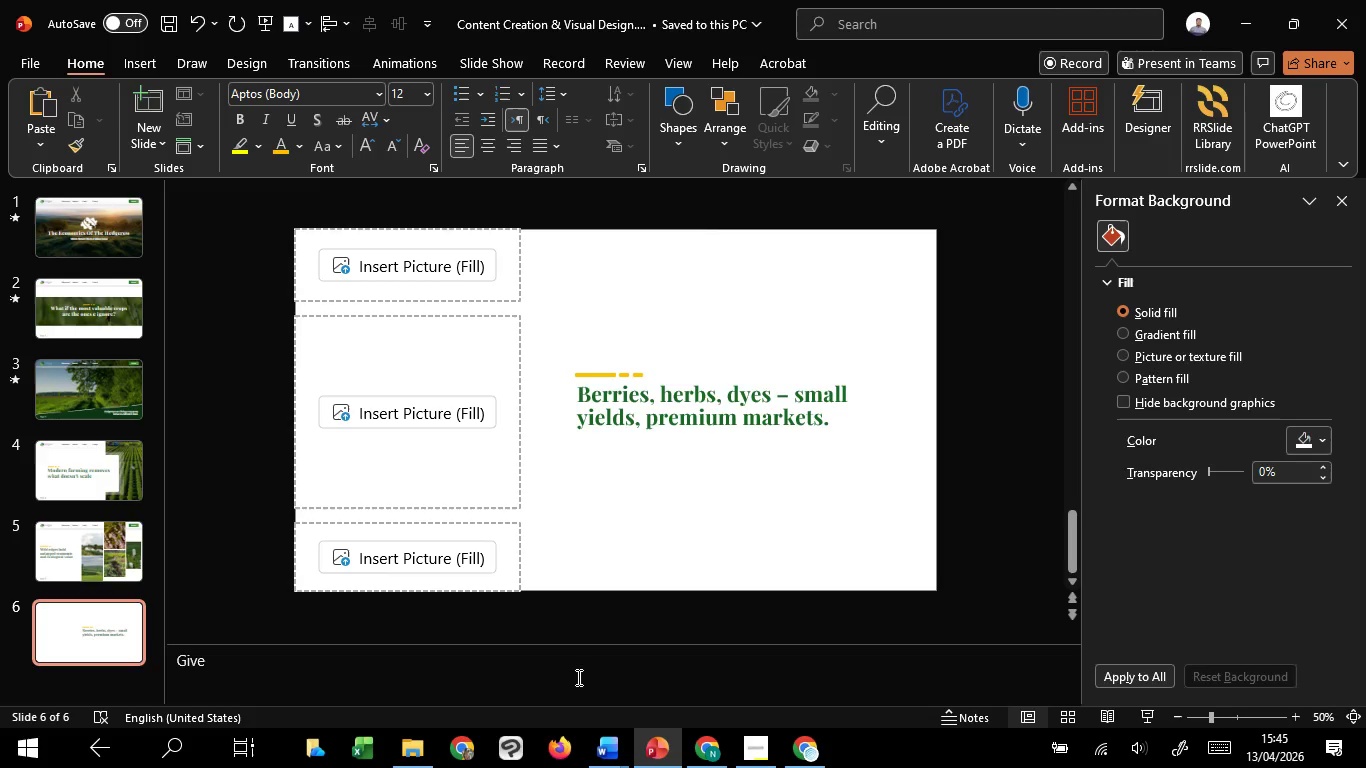 
type(rel )
key(Backspace)
key(Backspace)
type(al examples)
 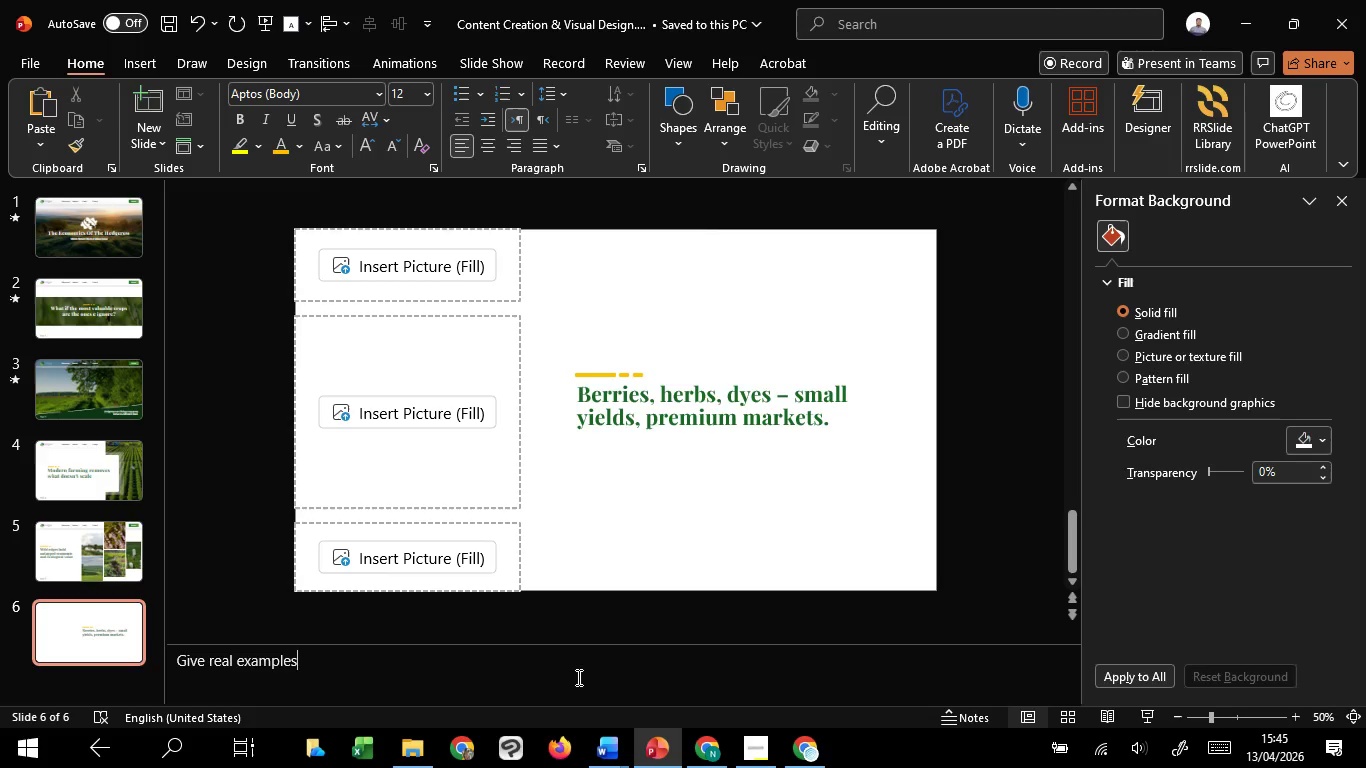 
key(Enter)
 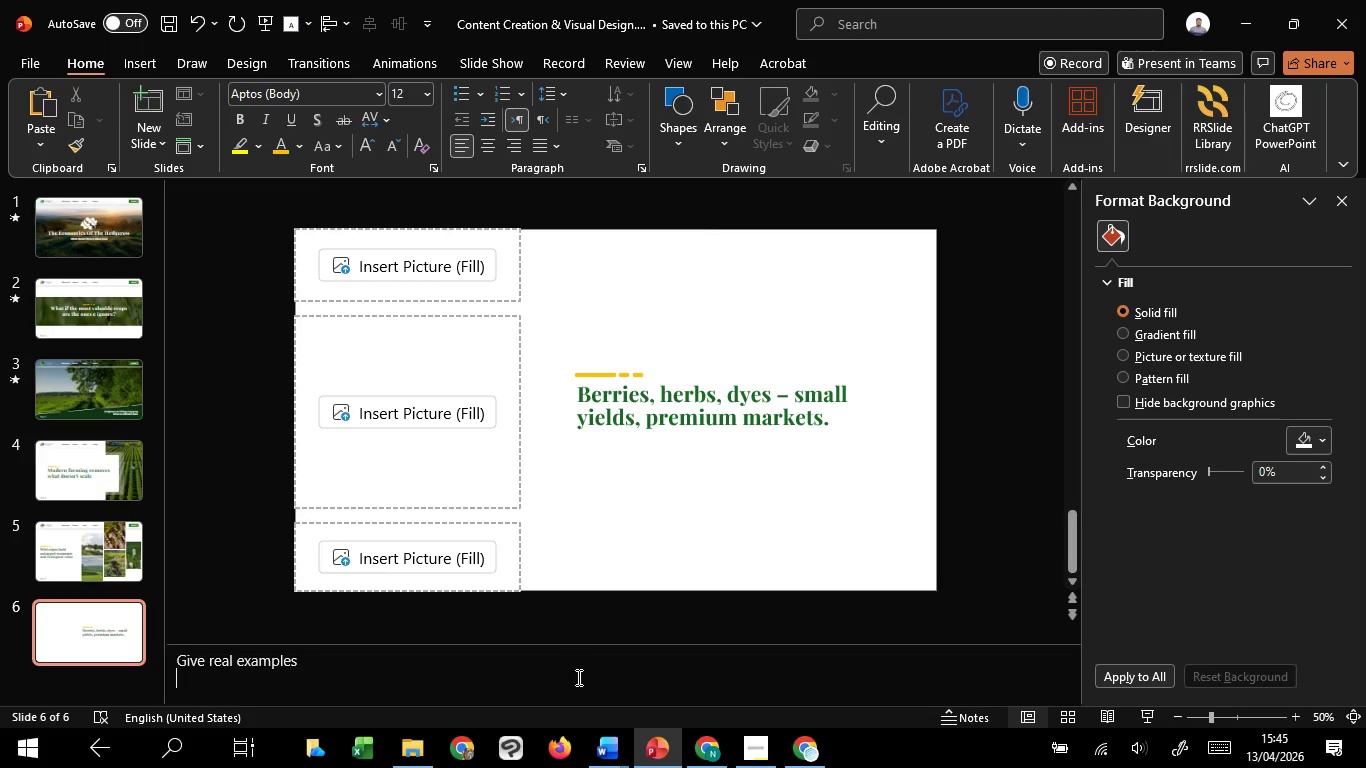 
type(You CAN )
key(Backspace)
key(Backspace)
key(Backspace)
key(Backspace)
type(CA)
key(Backspace)
key(Backspace)
type(can add short story)
 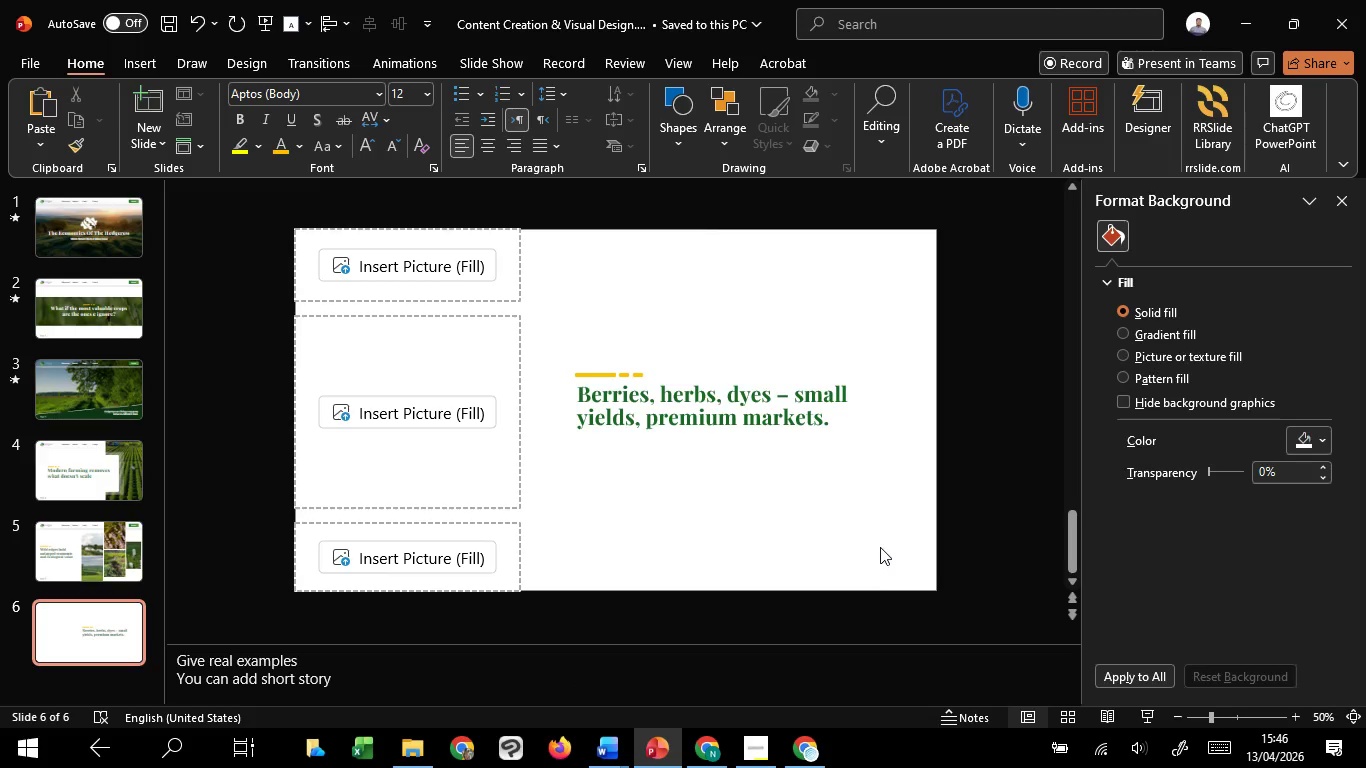 
left_click([881, 546])
 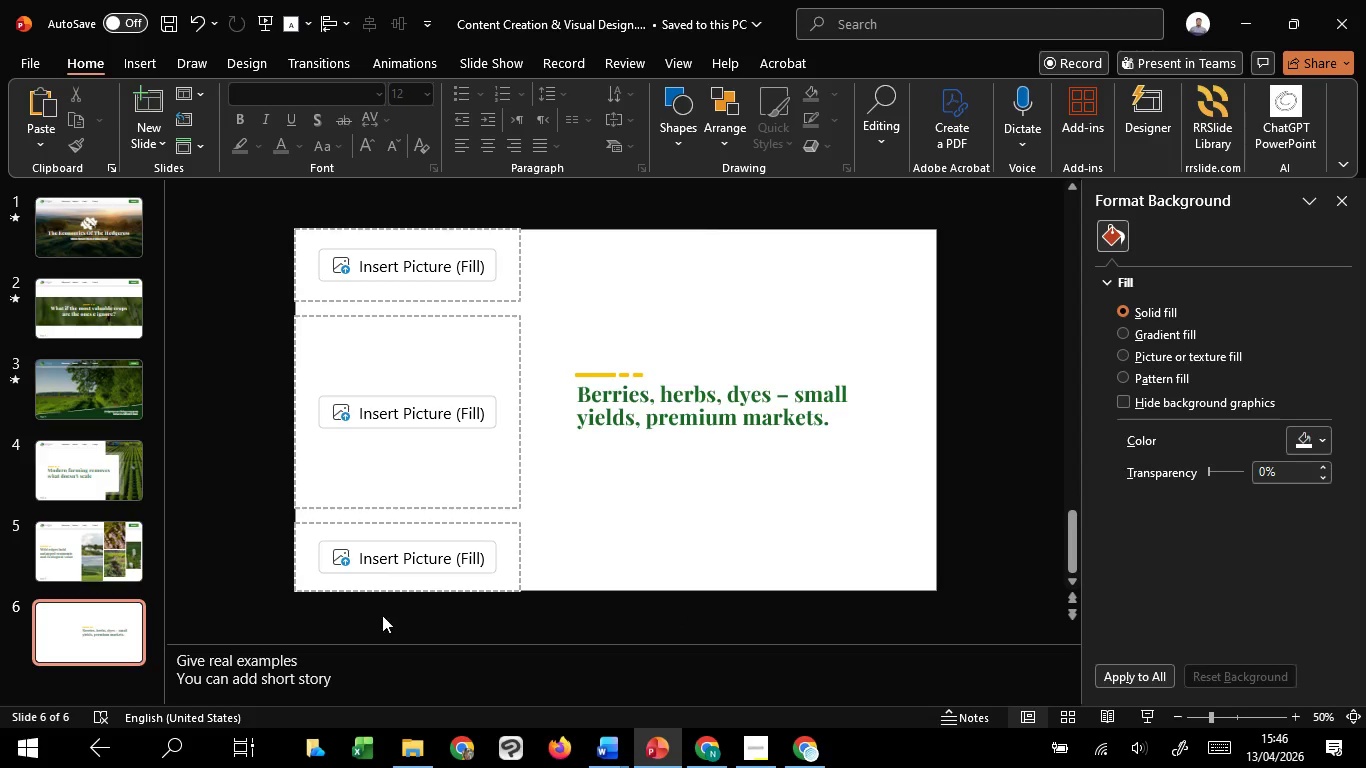 
wait(5.03)
 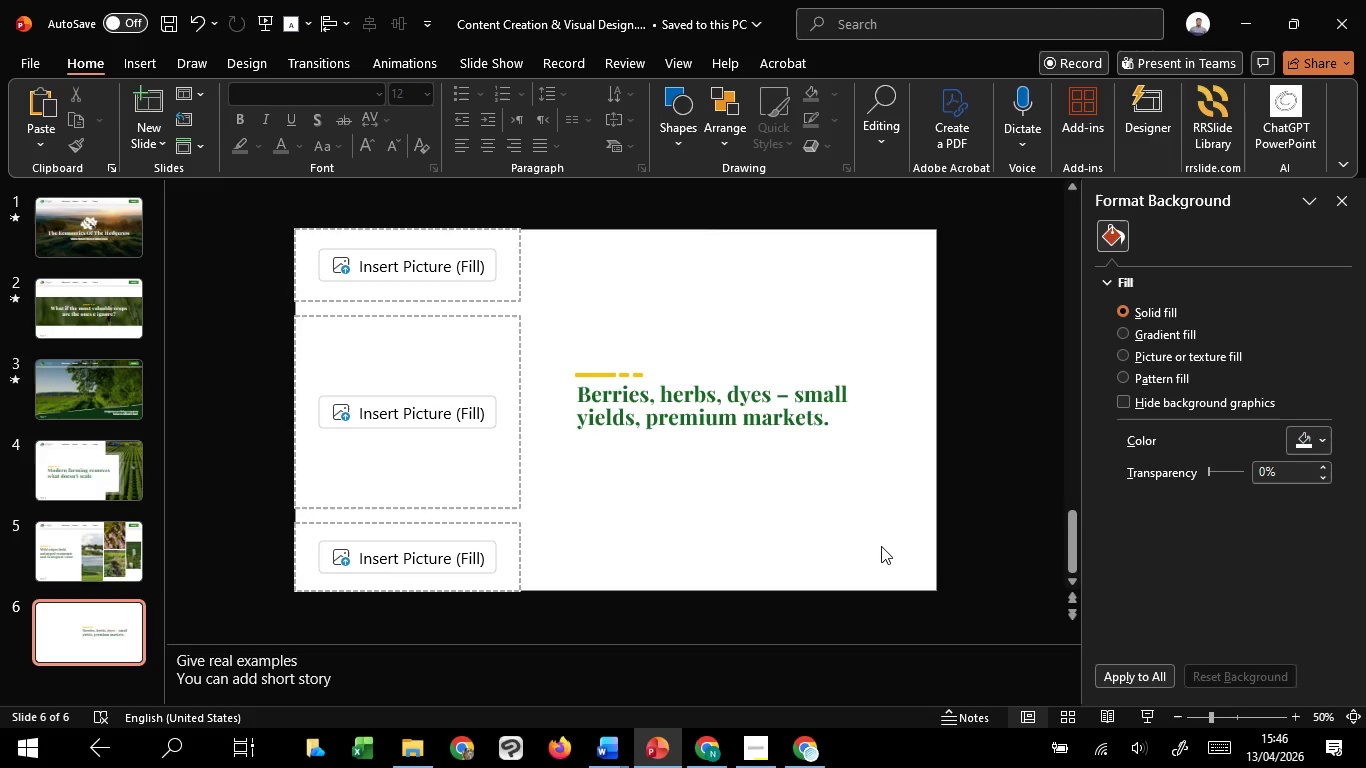 
hold_key(key=MetaLeft, duration=0.84)
 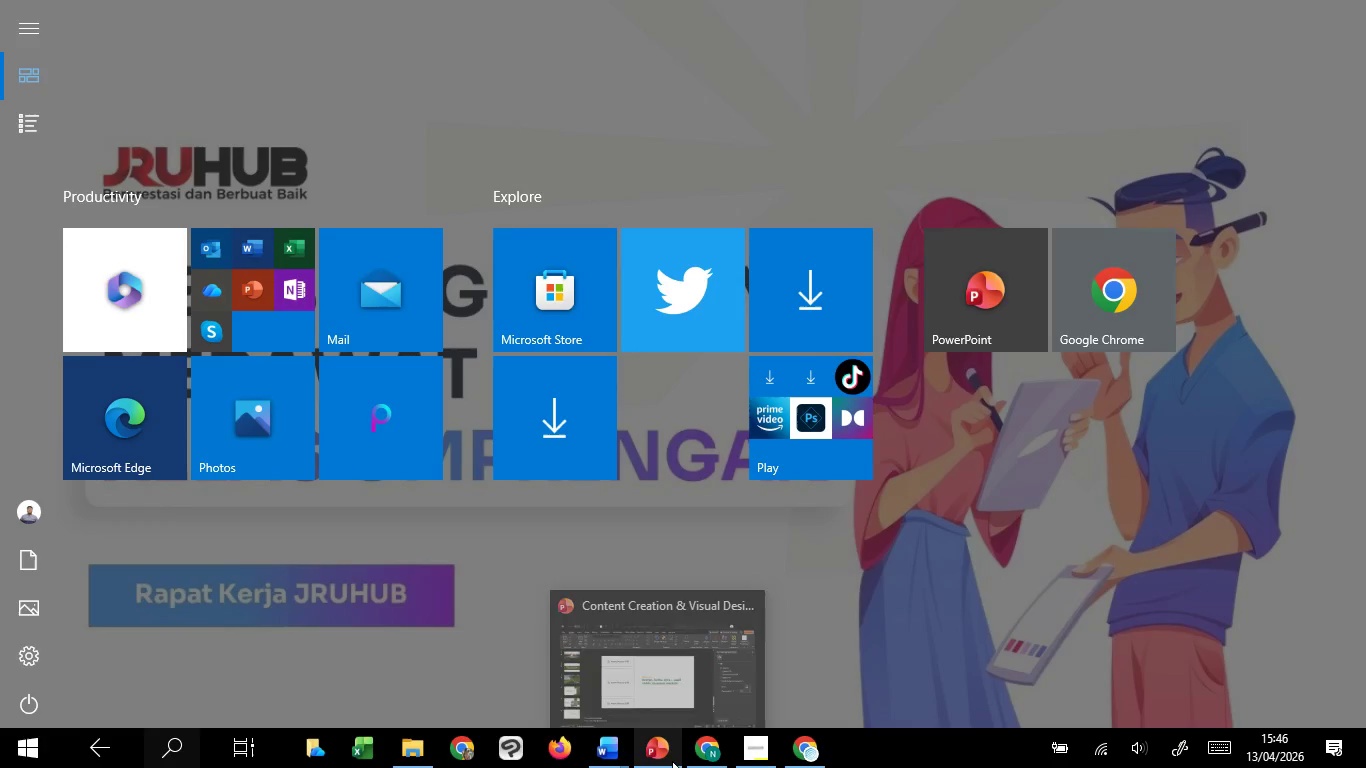 
left_click([666, 680])
 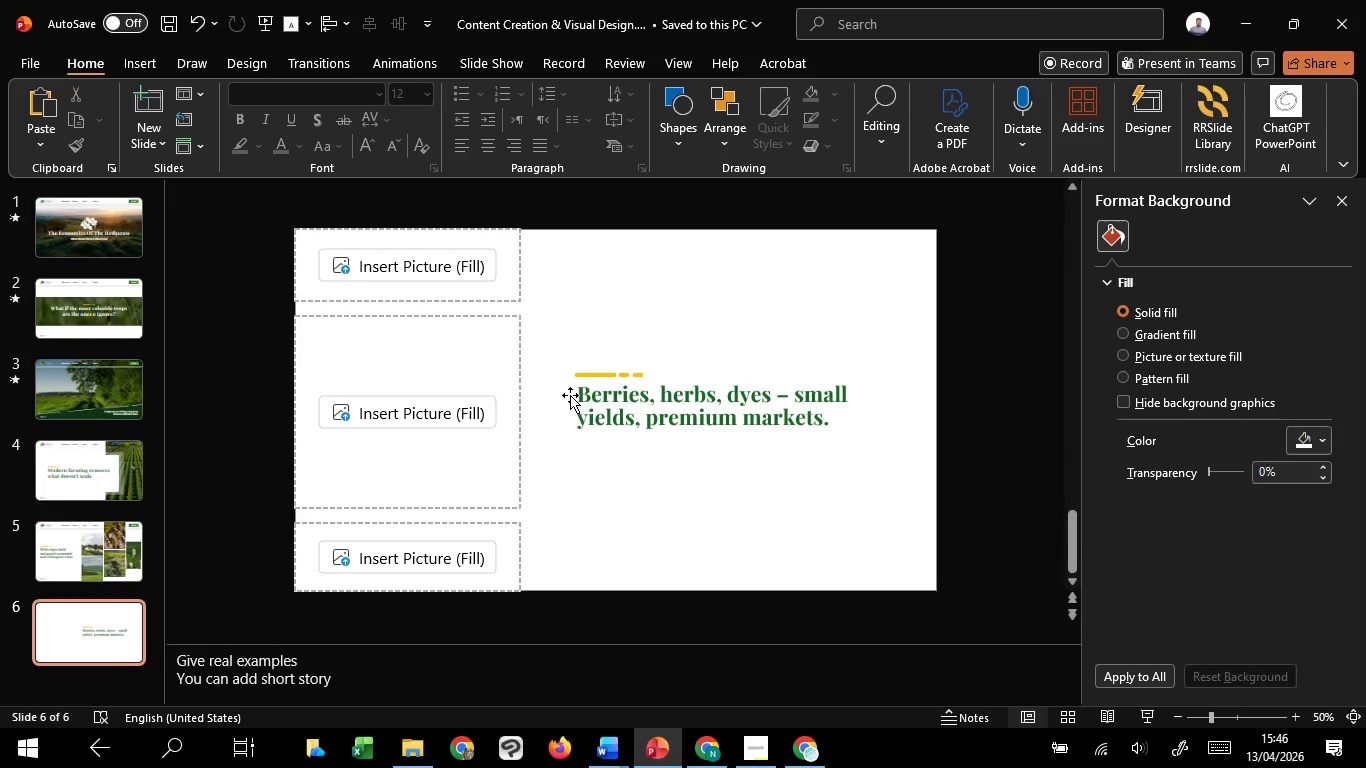 
left_click([585, 395])
 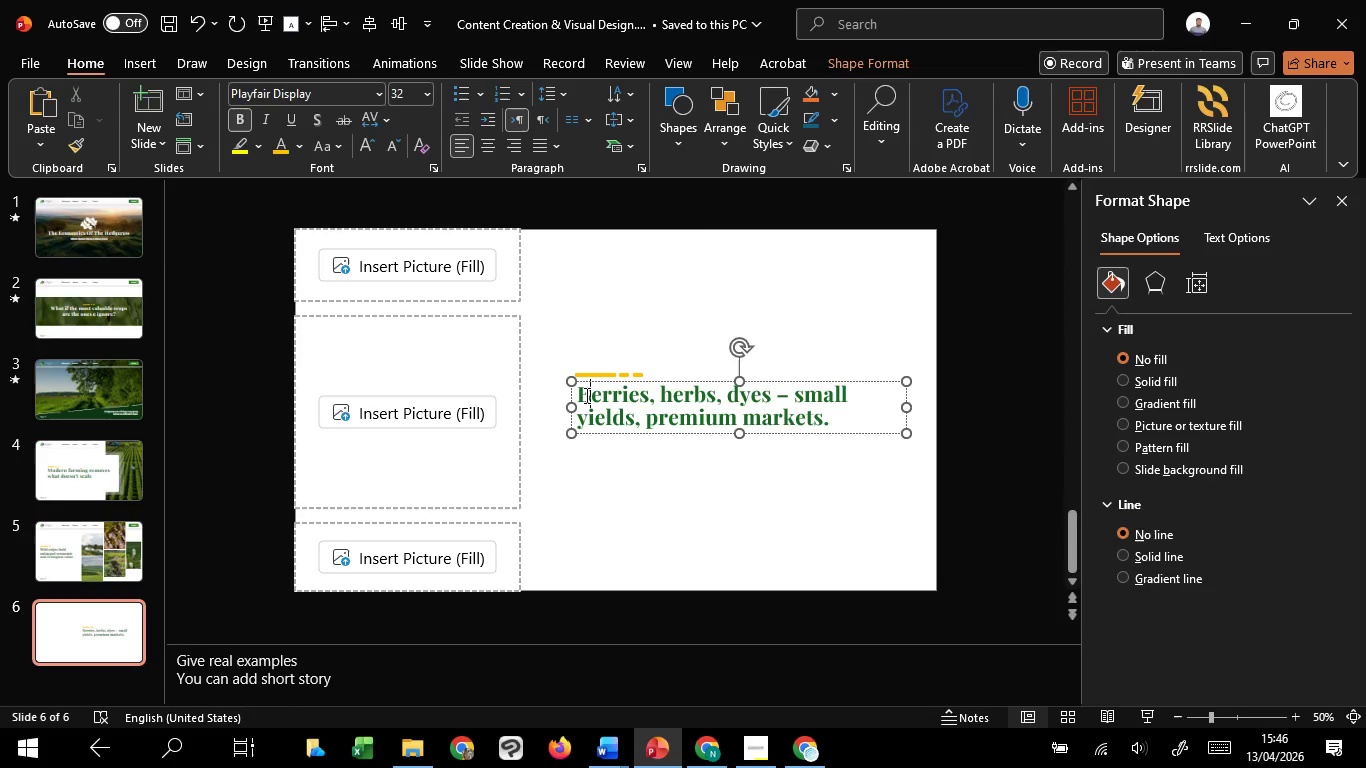 
key(Control+A)
 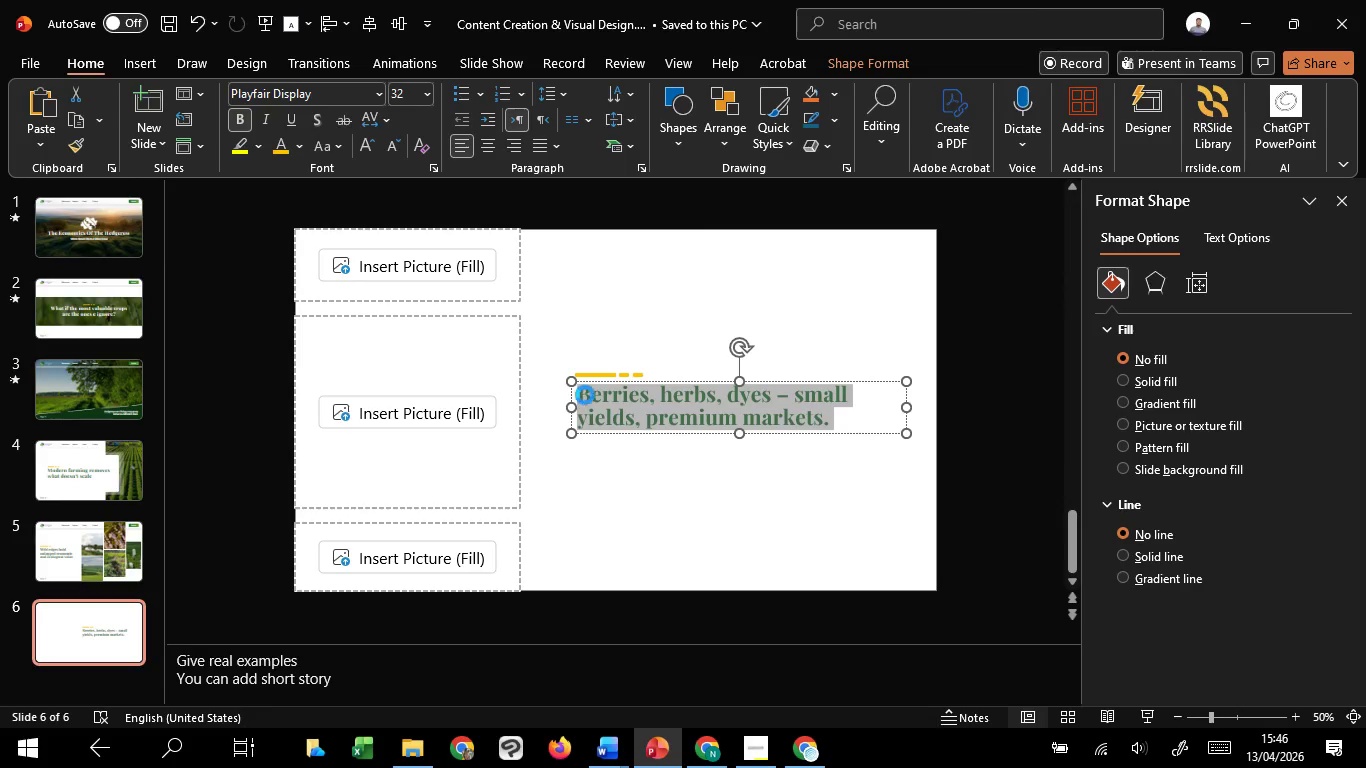 
key(Control+C)
 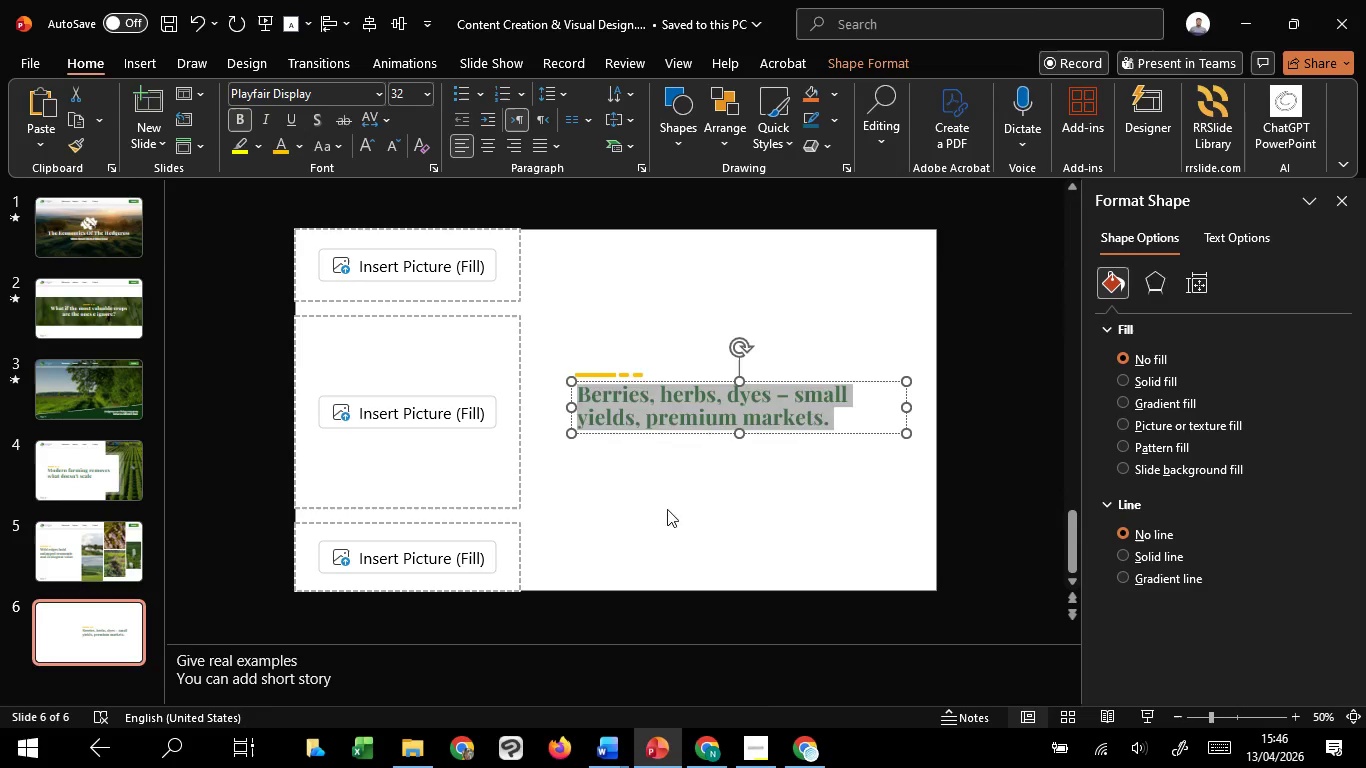 
key(Control+C)
 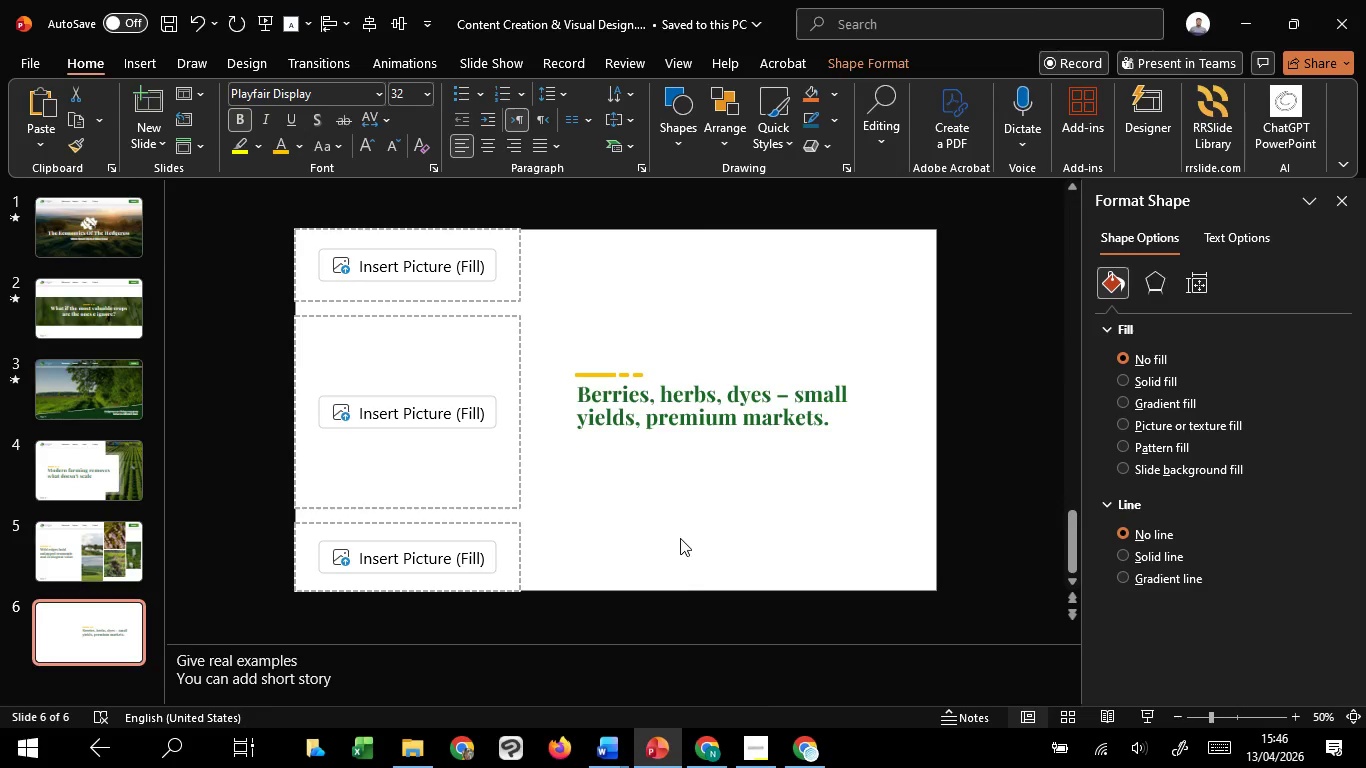 
left_click([680, 538])
 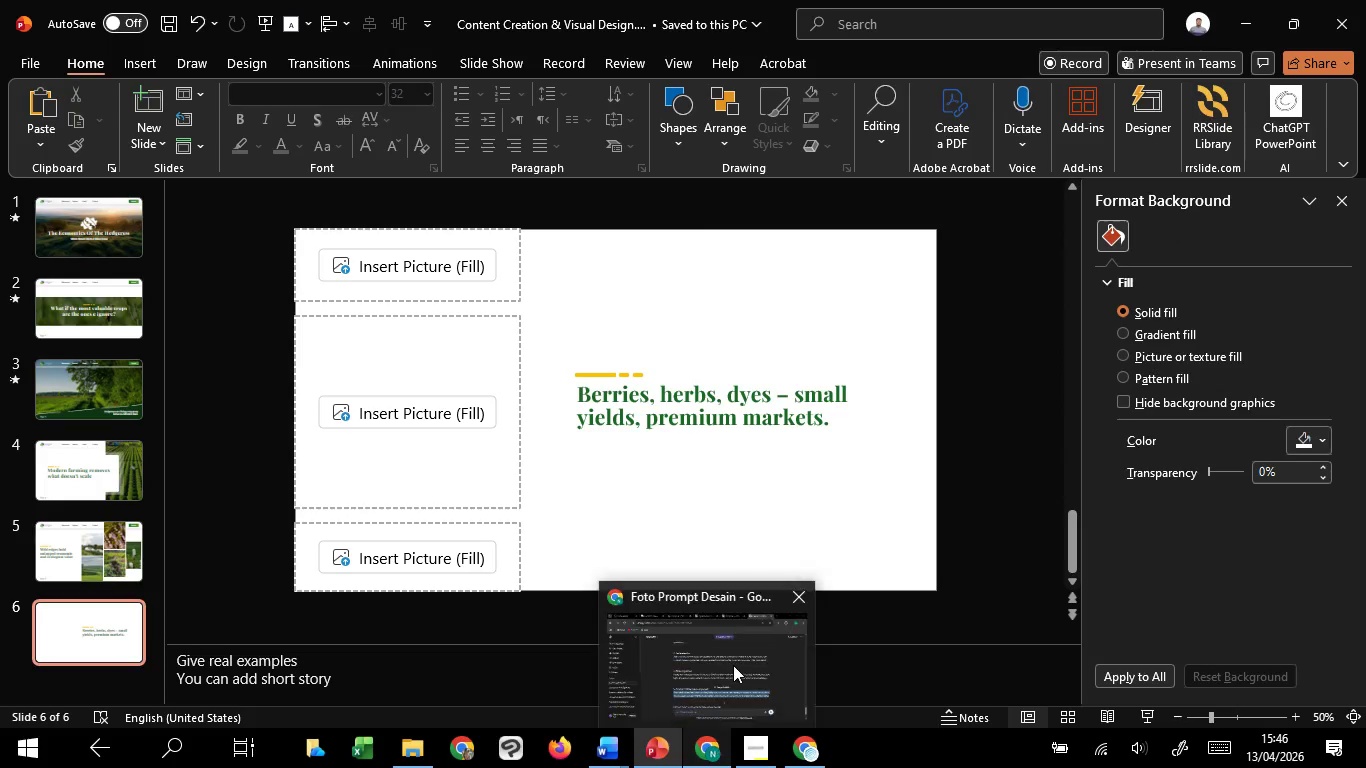 
left_click([733, 665])
 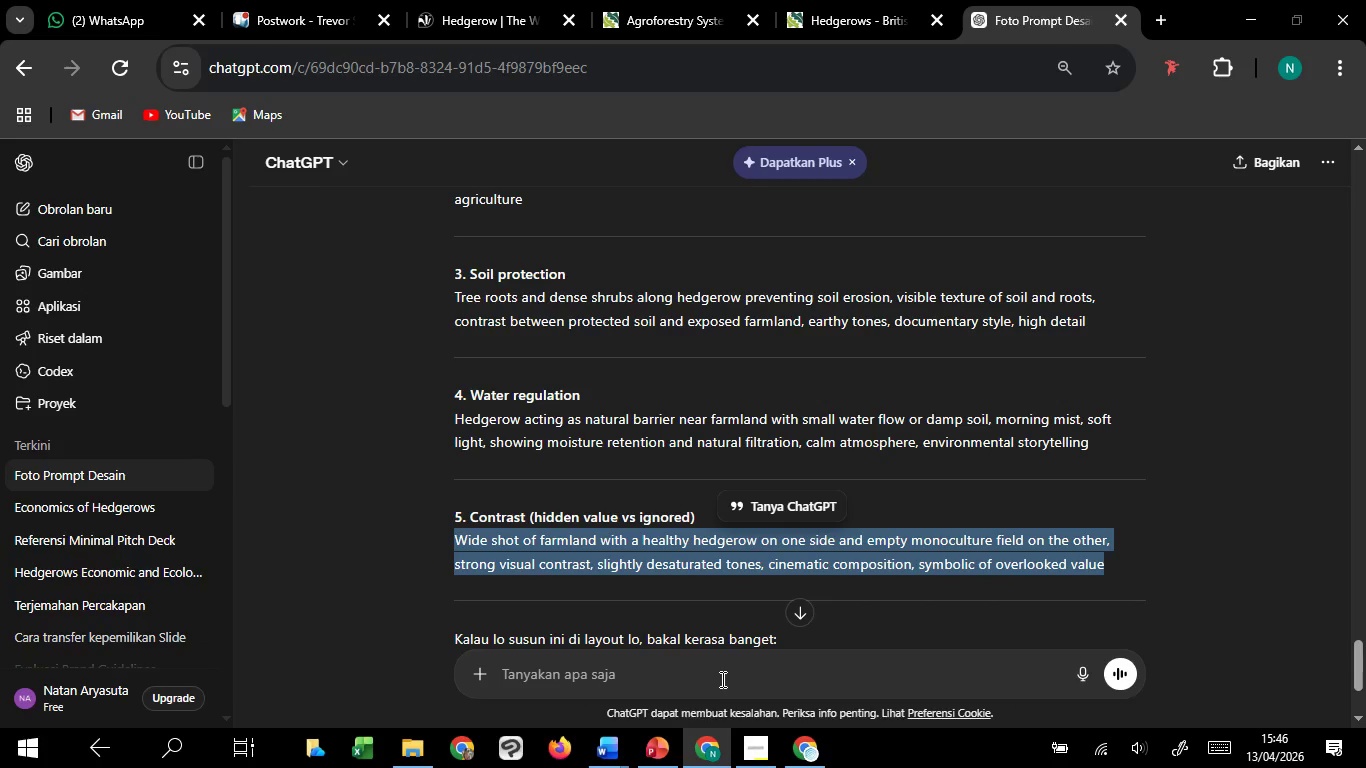 
left_click([721, 679])
 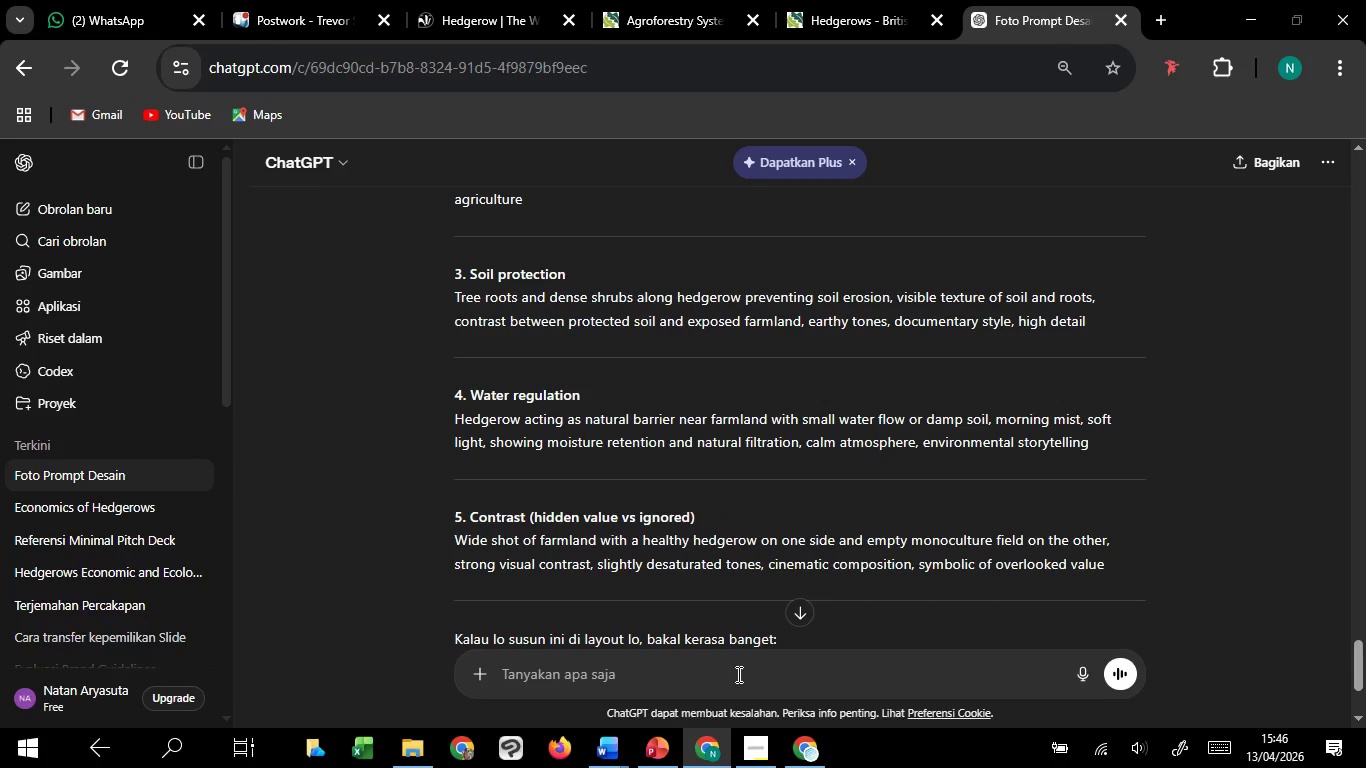 
type(klo j)
key(Backspace)
type(isi slidenya ini )
 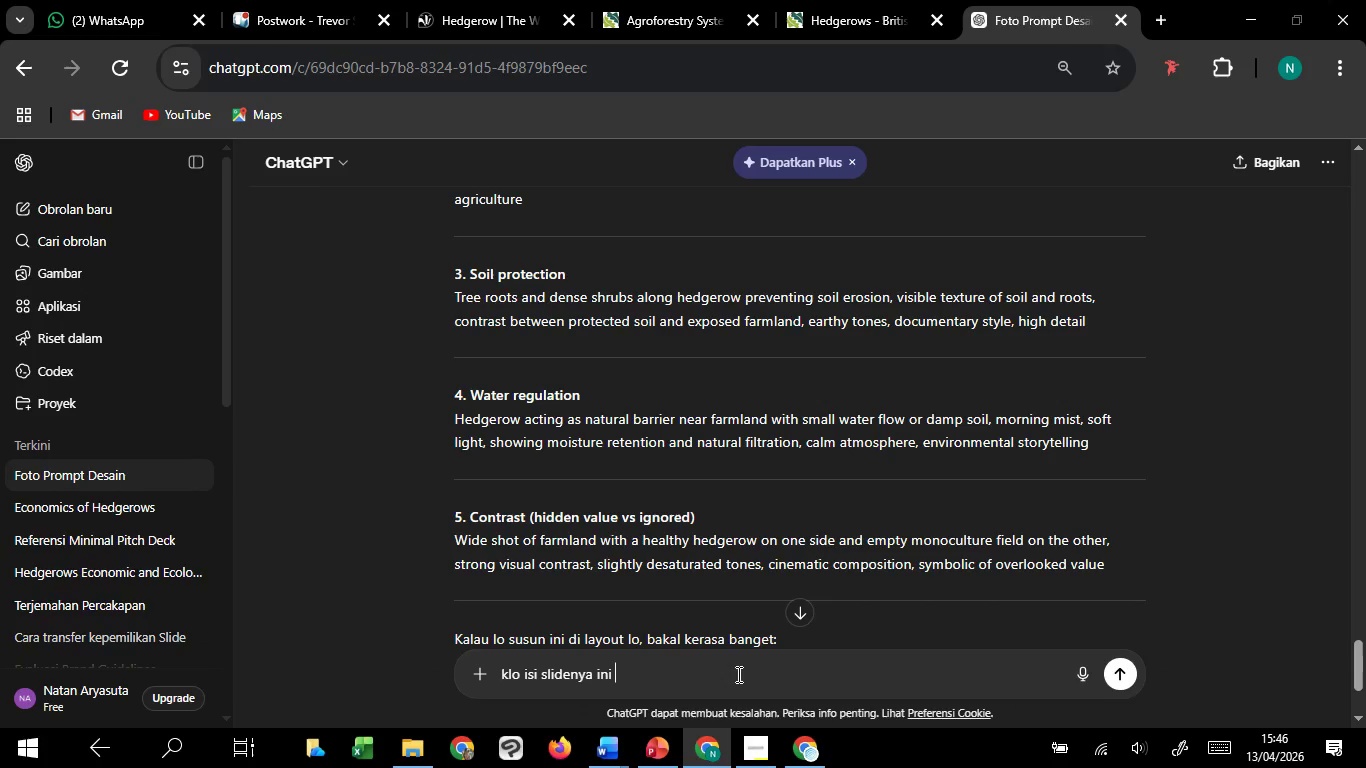 
key(Control+V)
 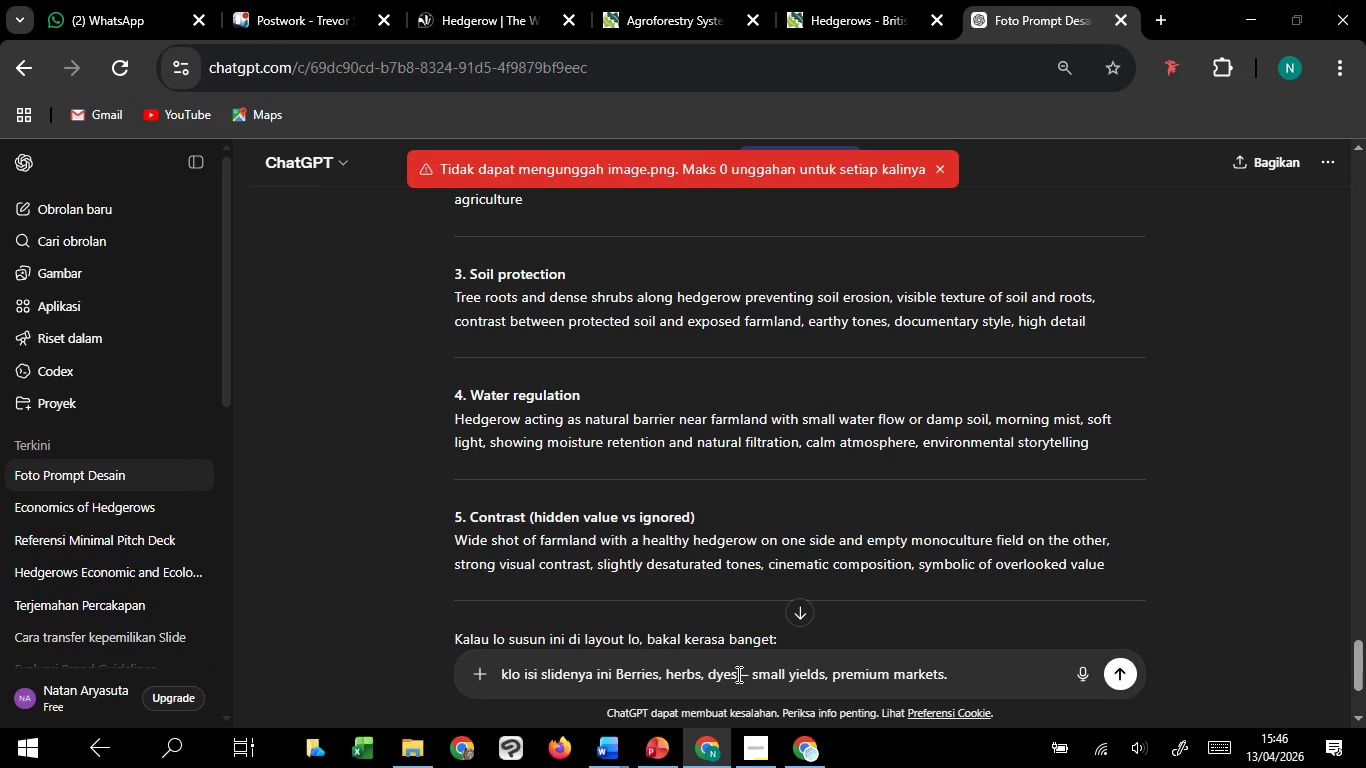 
hold_key(key=ShiftLeft, duration=0.47)
 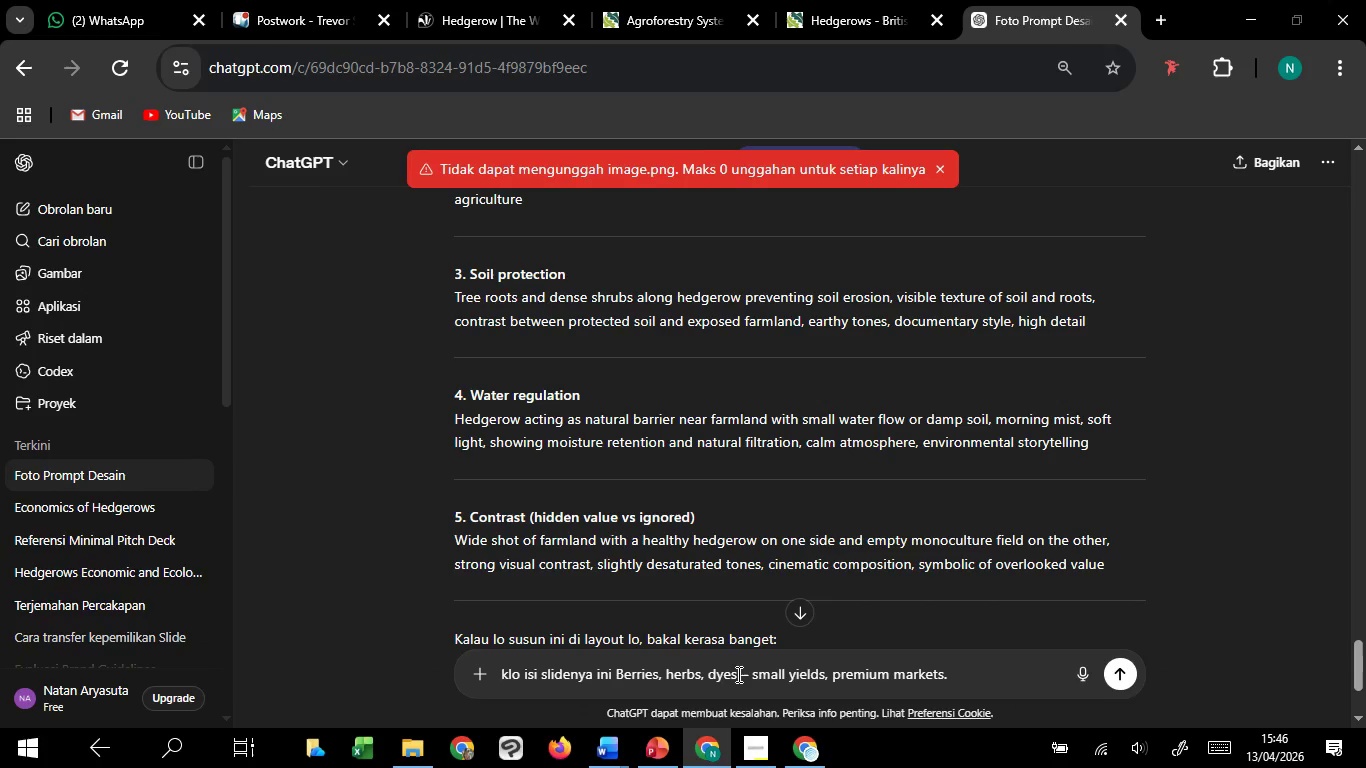 
key(Enter)
 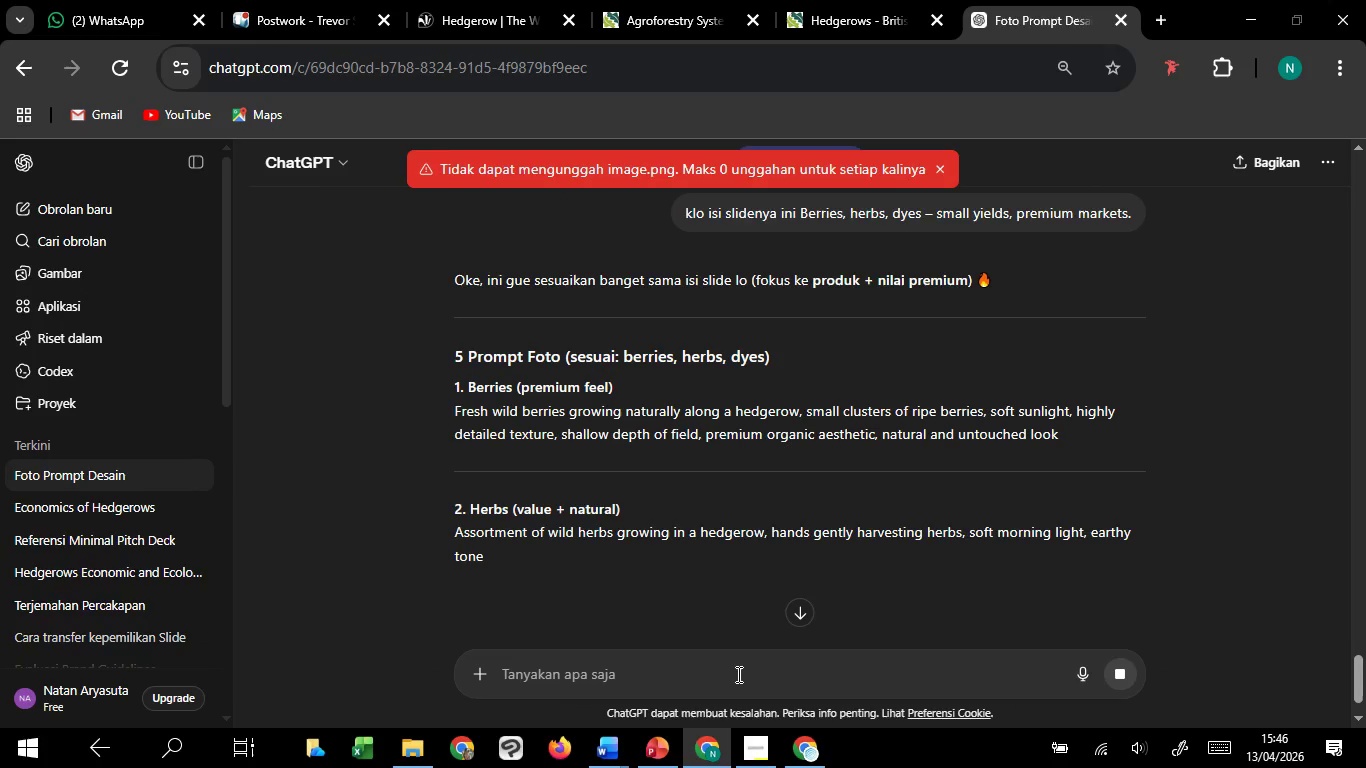 
wait(6.8)
 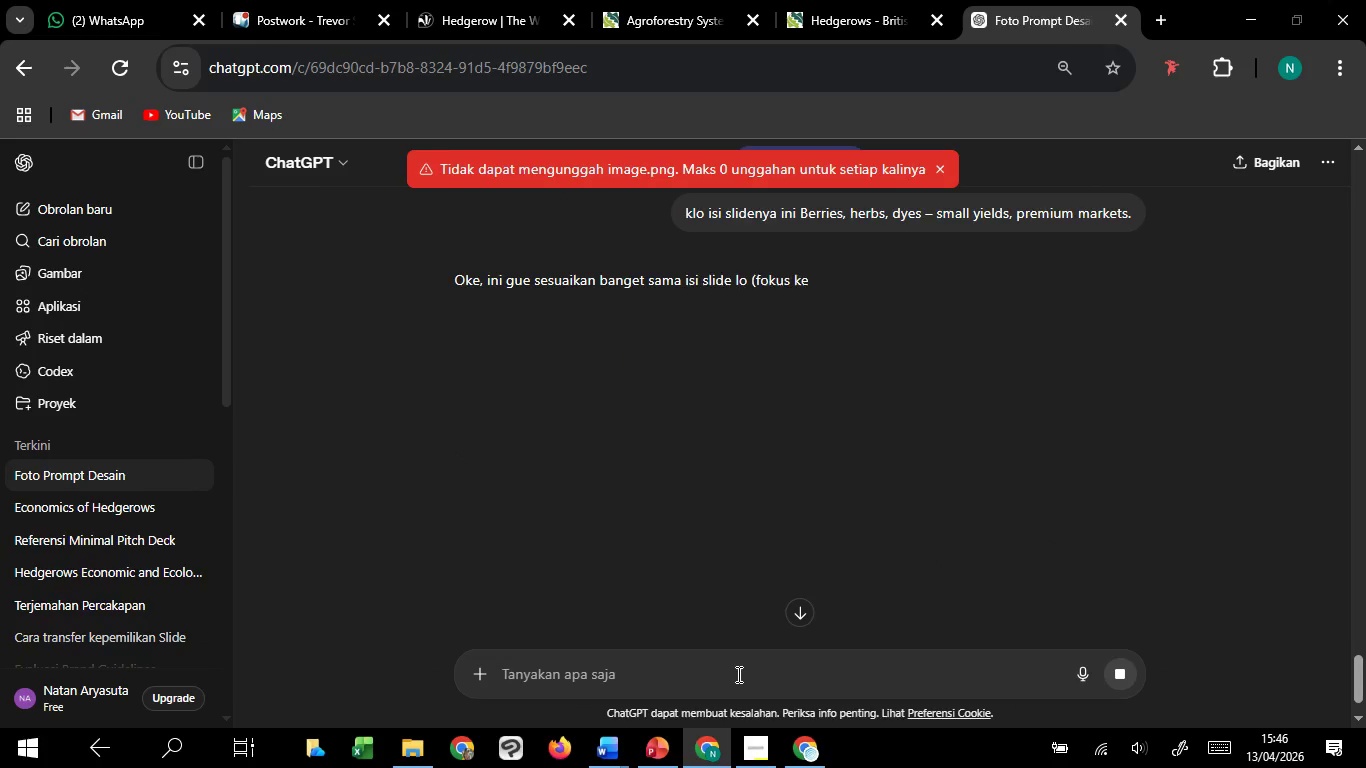 
scroll: coordinate [736, 675], scroll_direction: down, amount: 4.0
 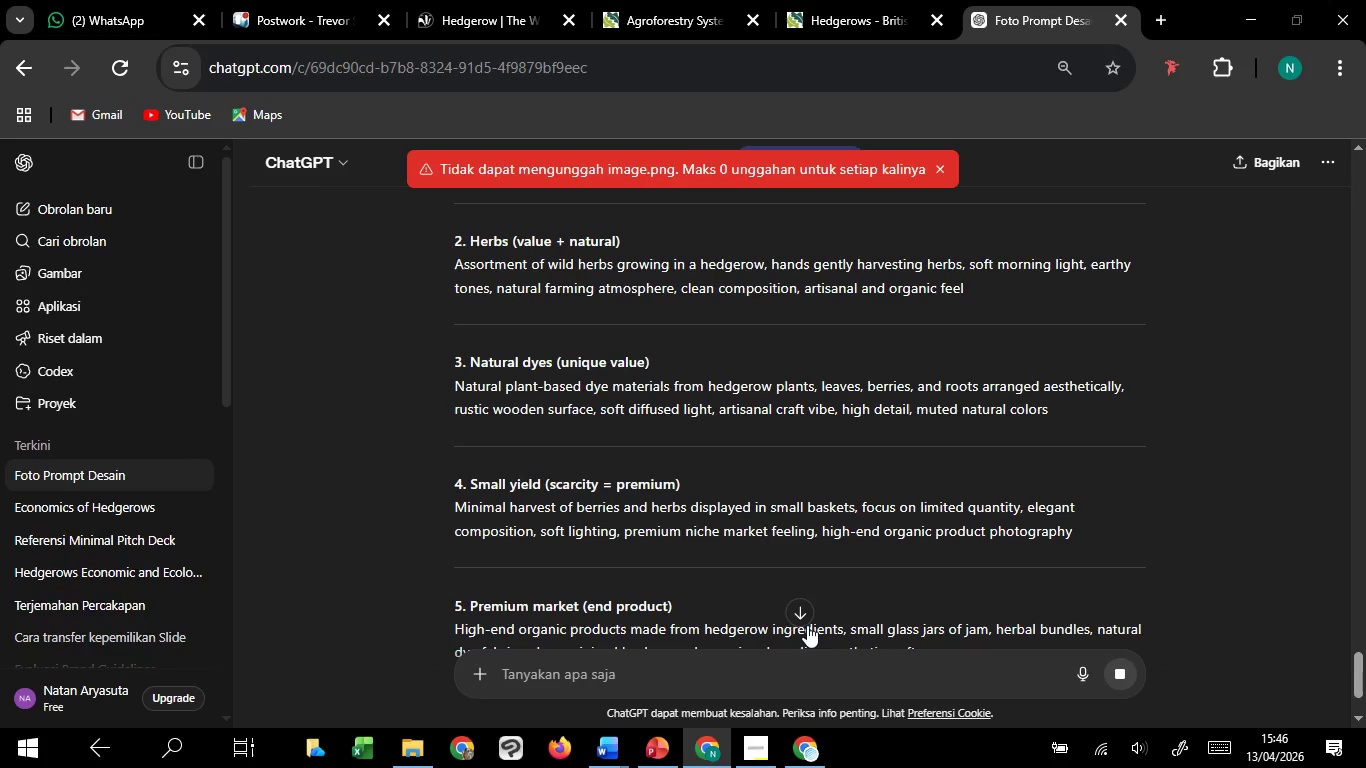 
left_click_drag(start_coordinate=[804, 619], to_coordinate=[803, 629])
 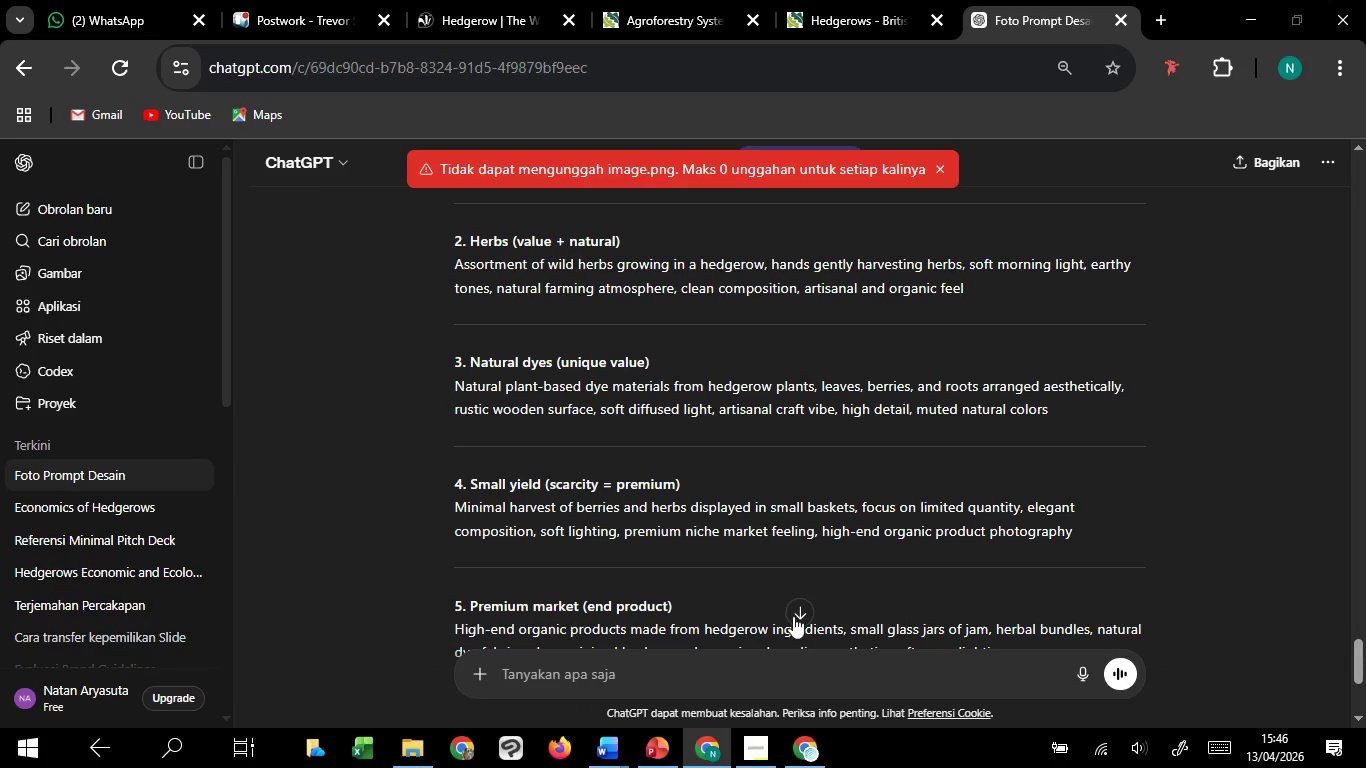 
left_click([793, 616])
 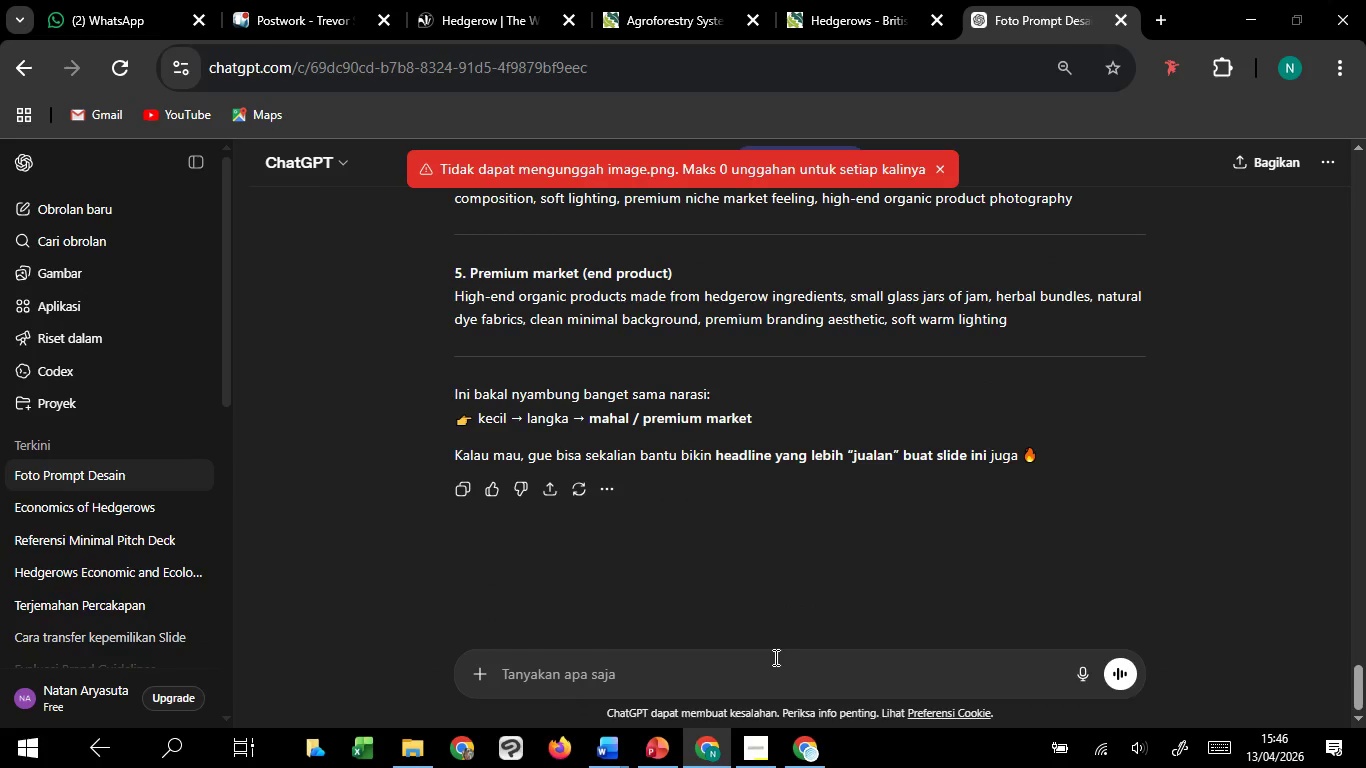 
left_click([774, 657])
 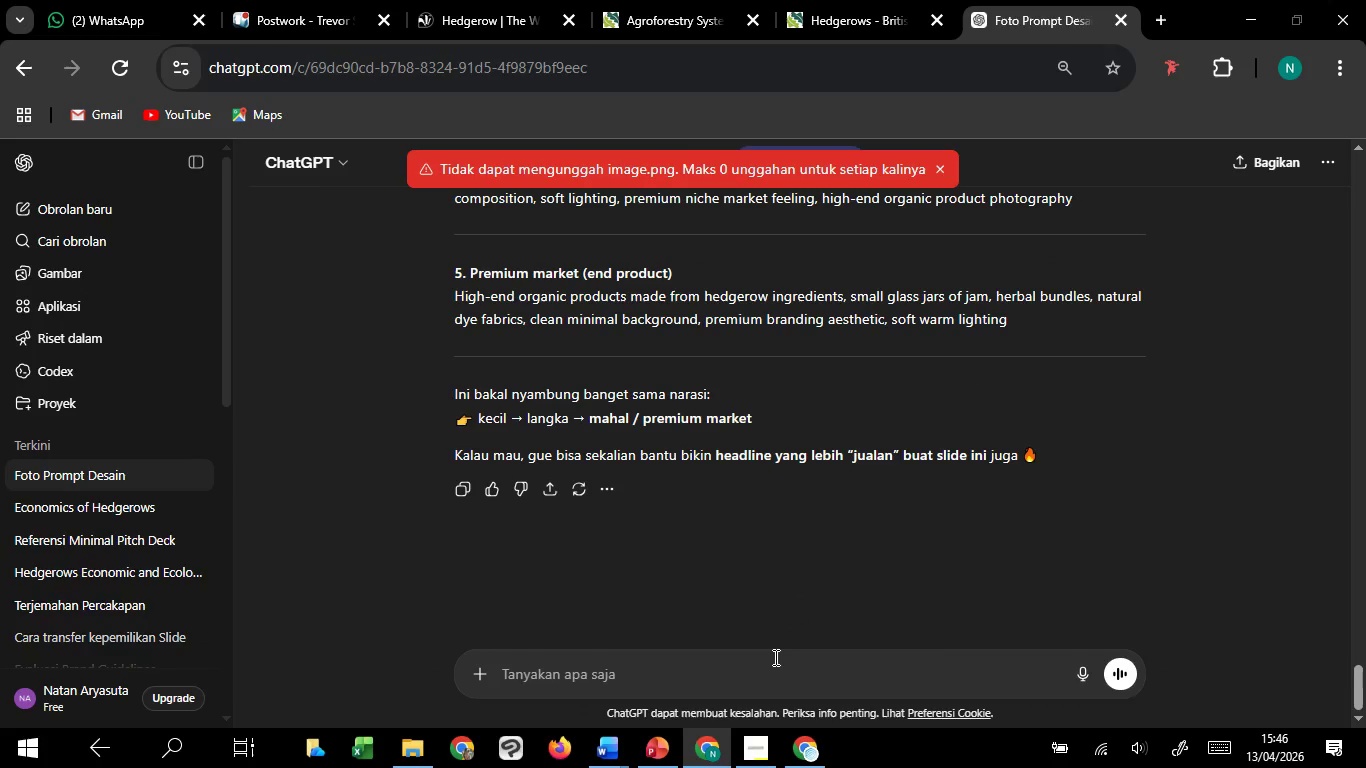 
type(1 aja si)
 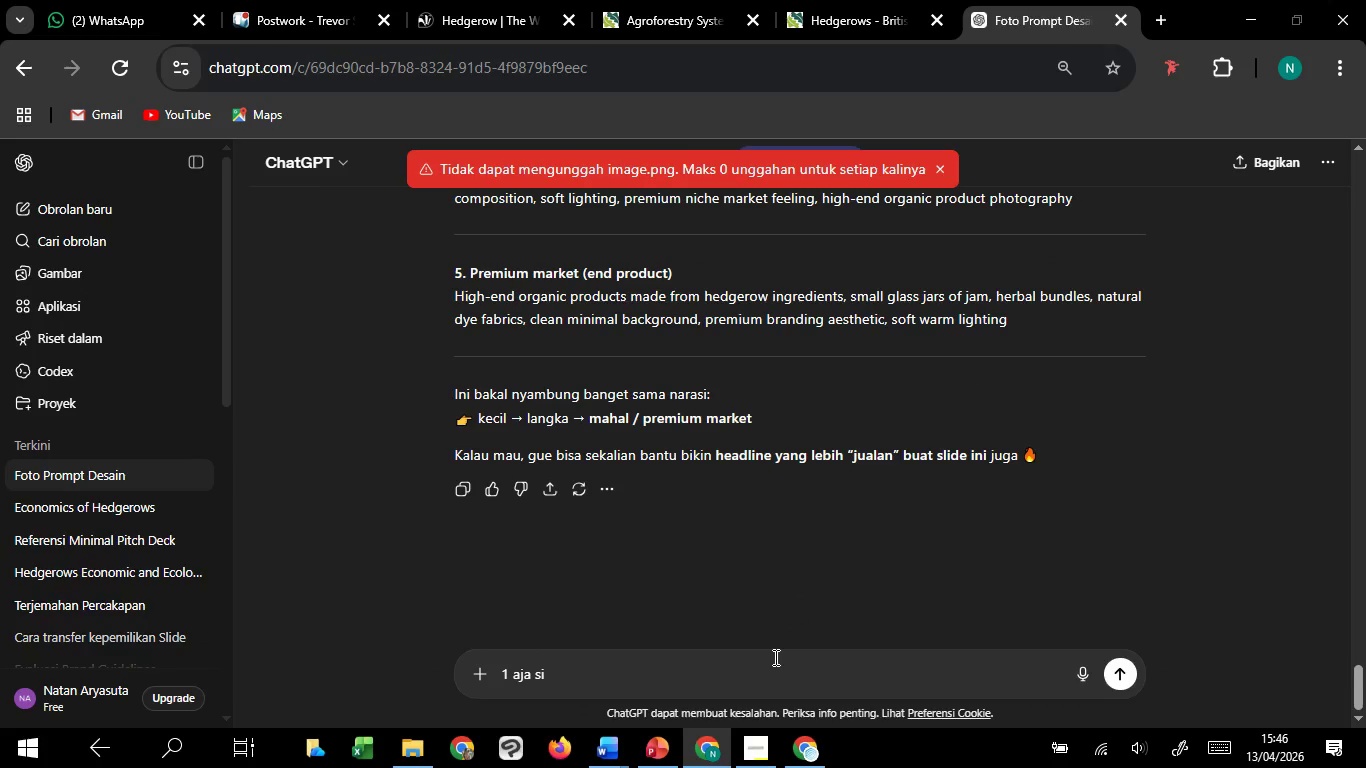 
key(Enter)
 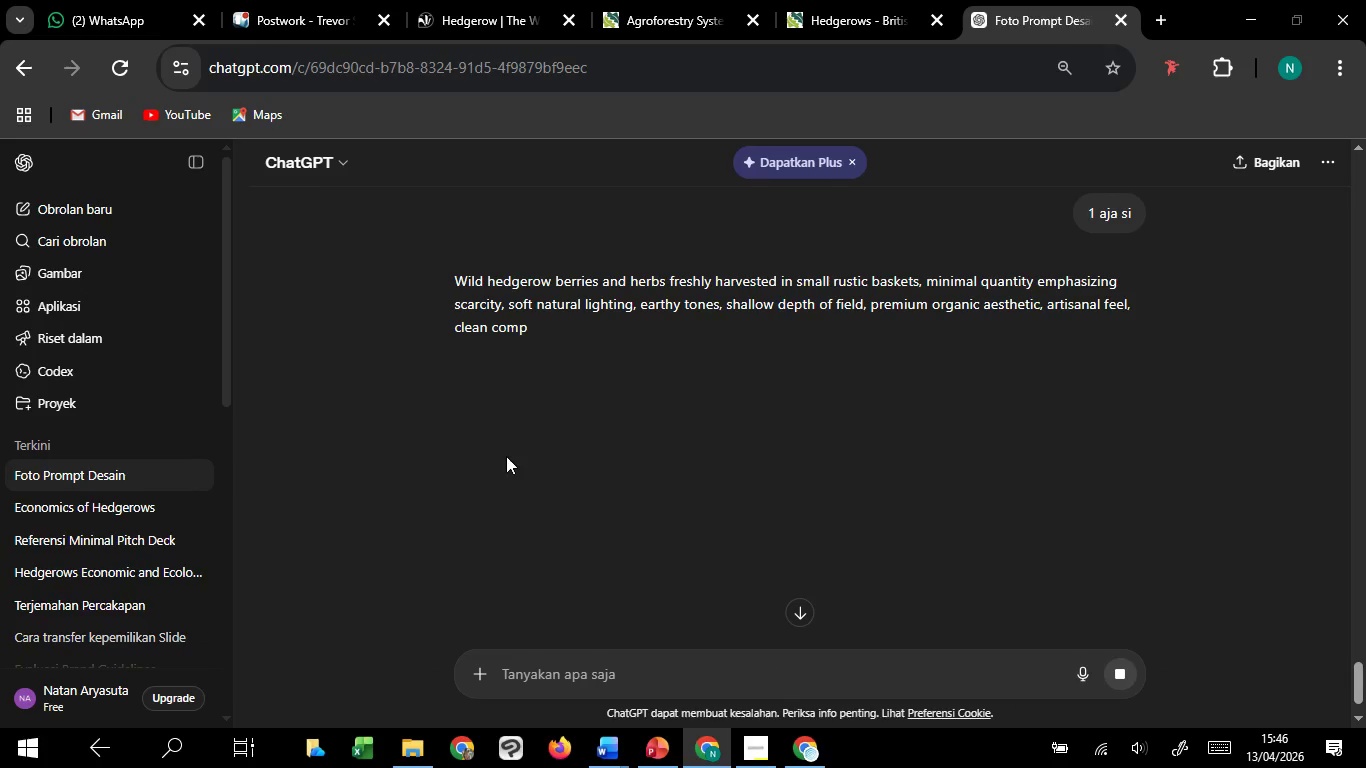 
wait(5.2)
 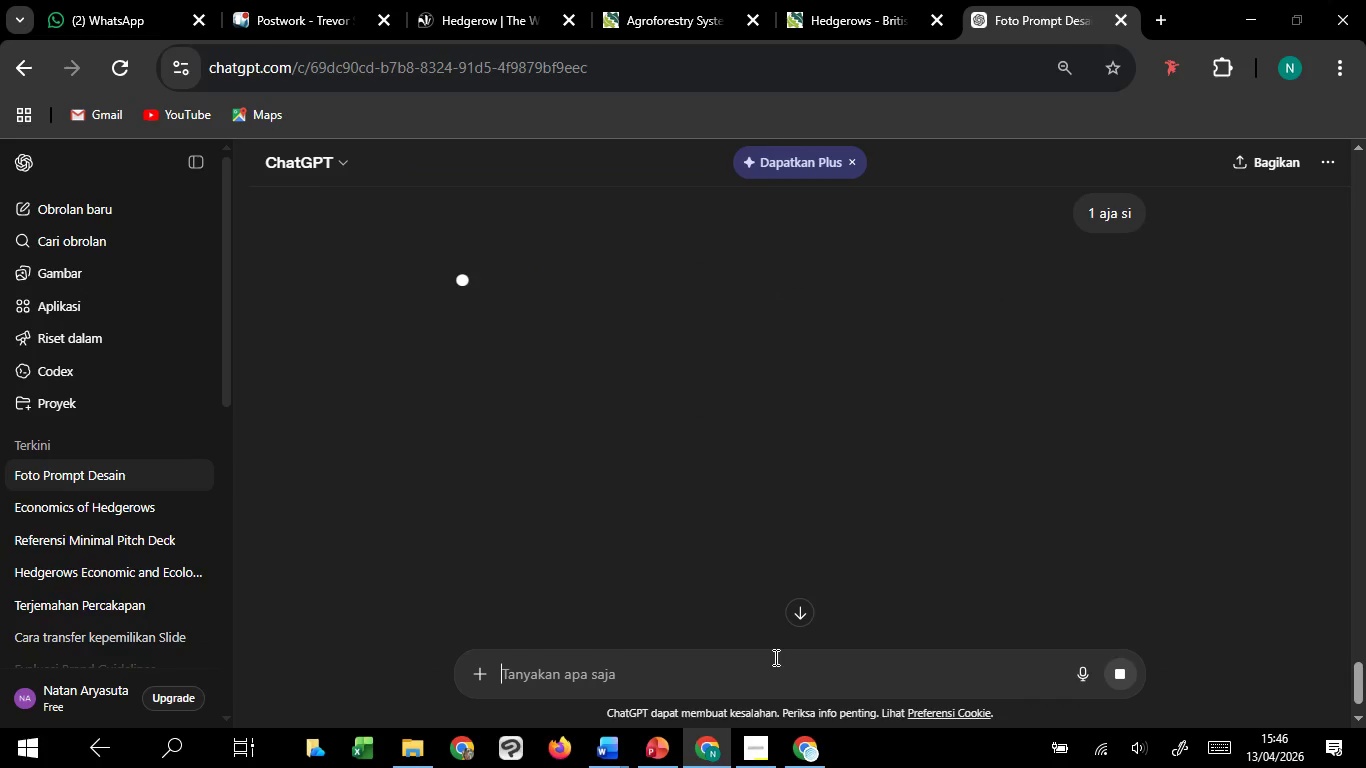 
left_click_drag(start_coordinate=[459, 280], to_coordinate=[935, 338])
 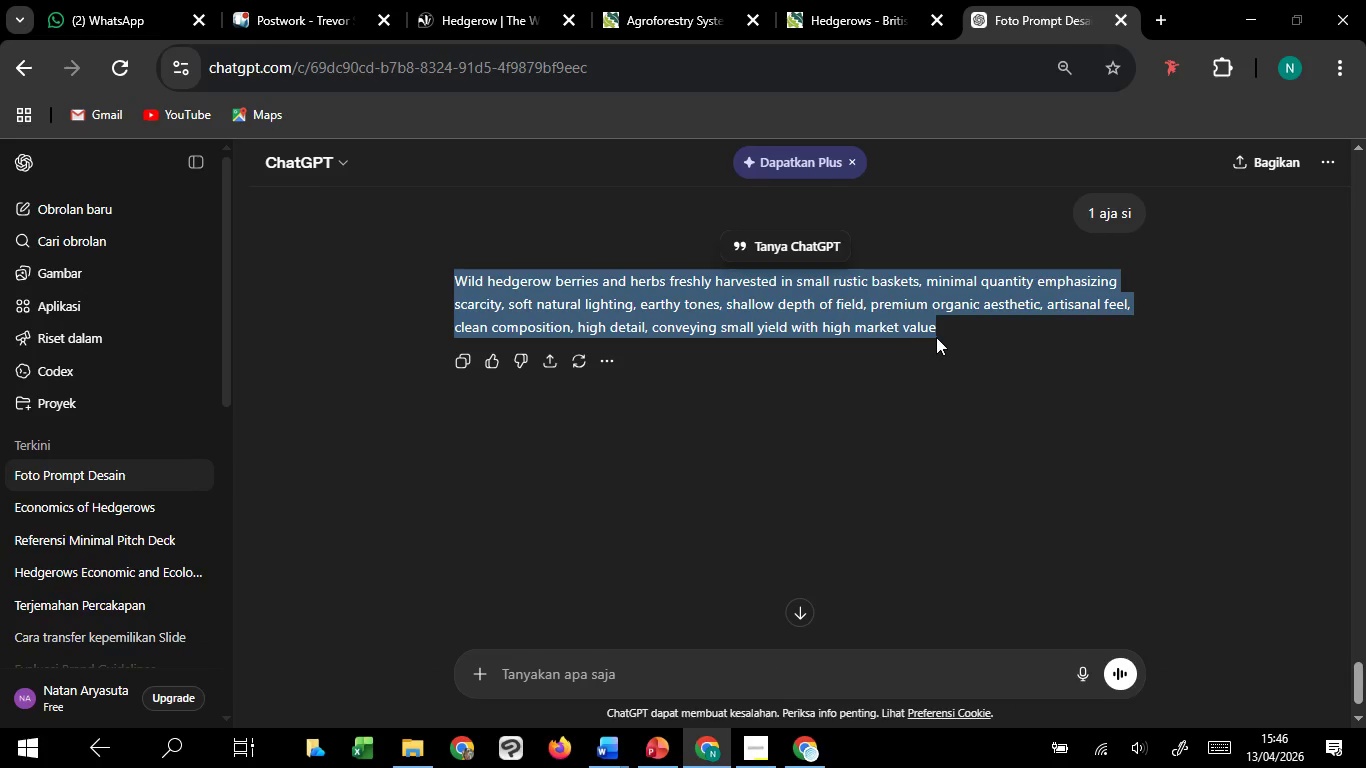 
key(Control+C)
 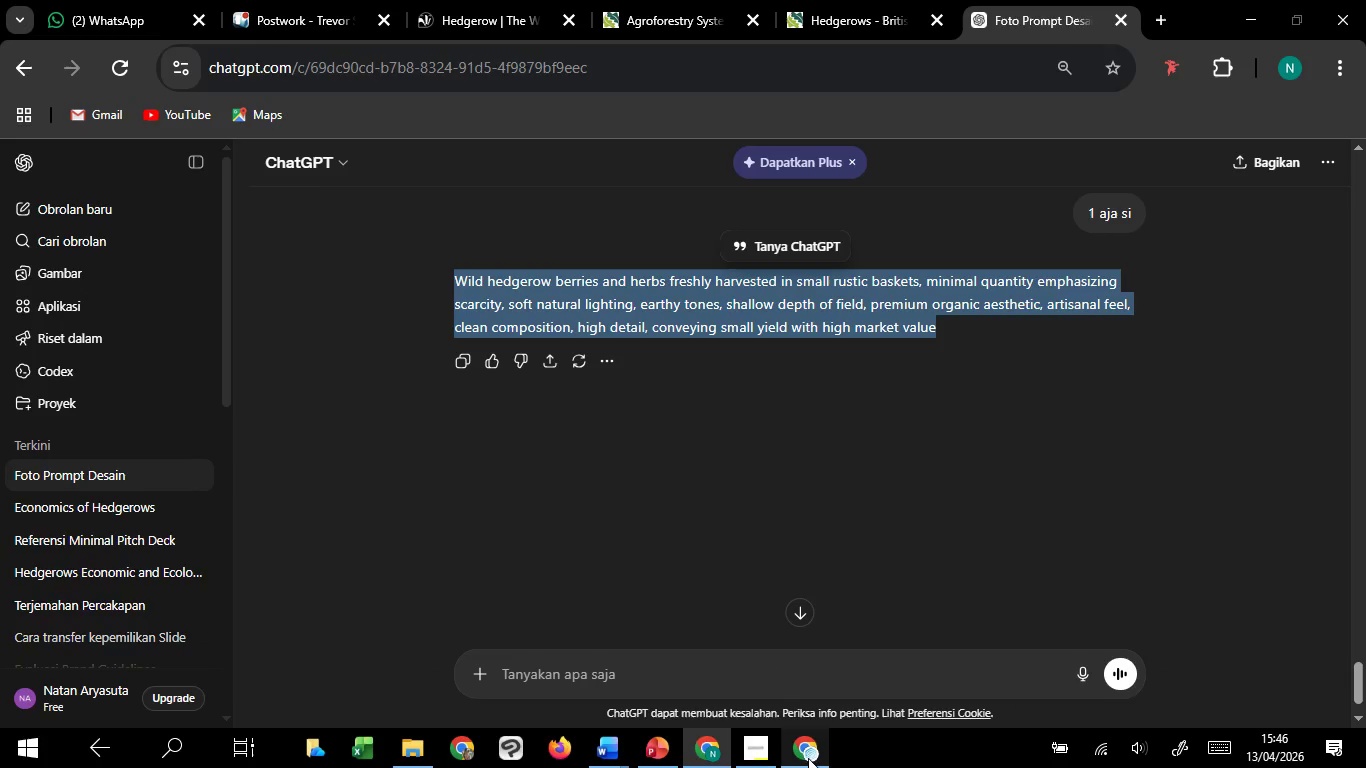 
key(Control+C)
 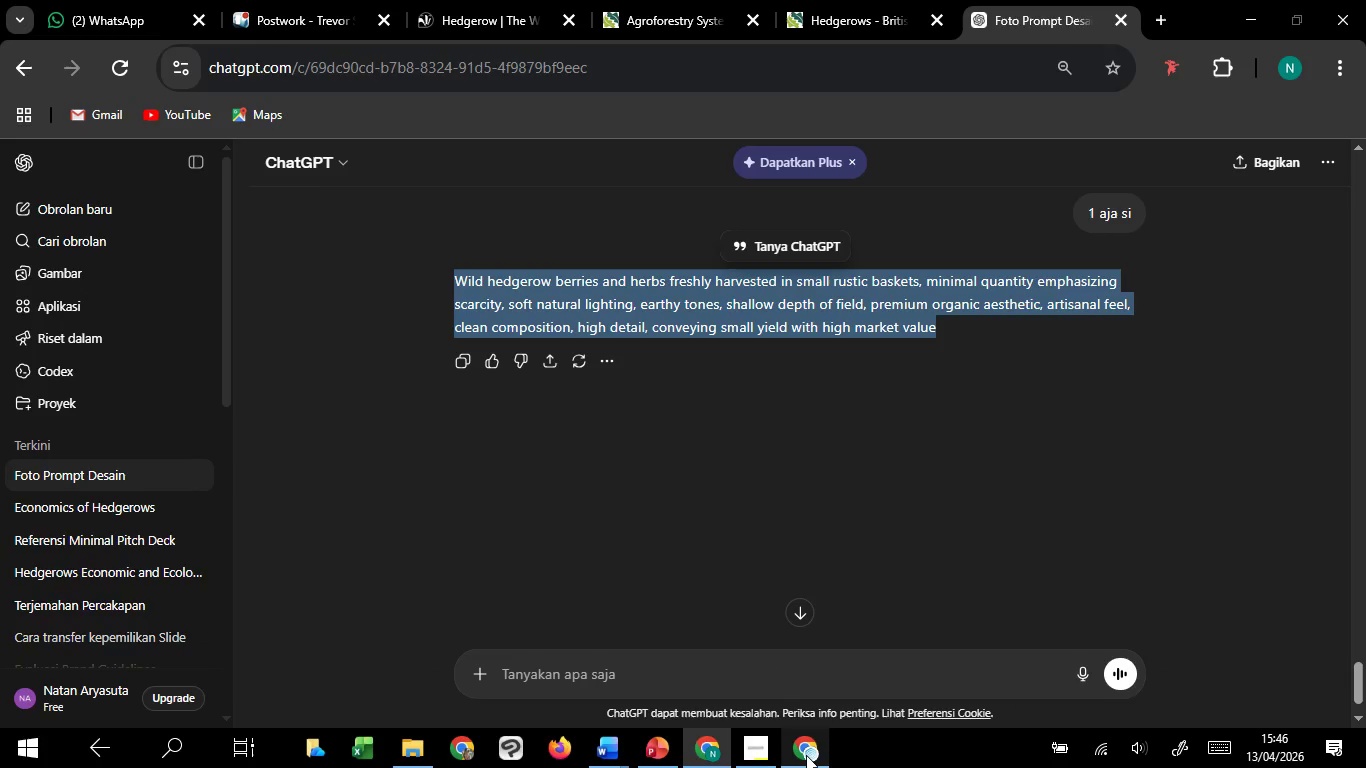 
key(Control+C)
 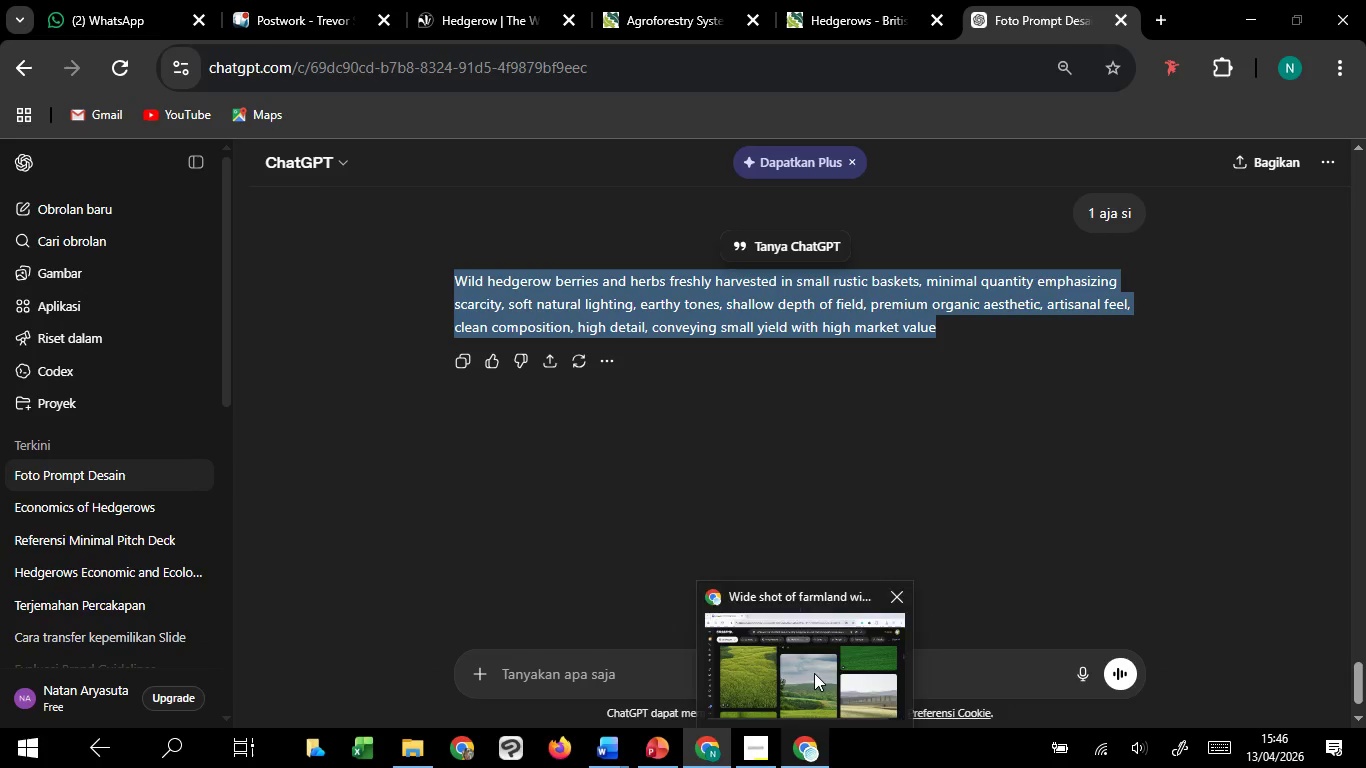 
left_click([814, 673])
 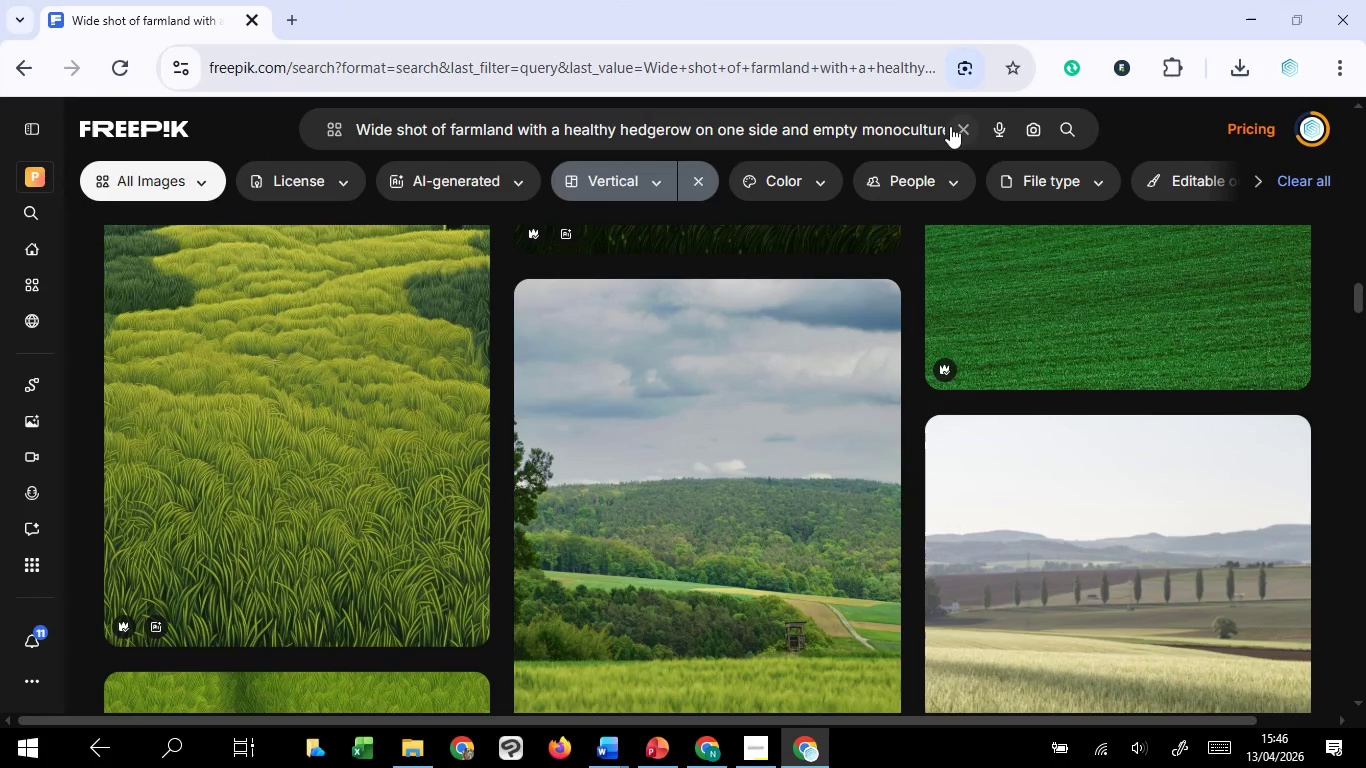 
left_click([961, 127])
 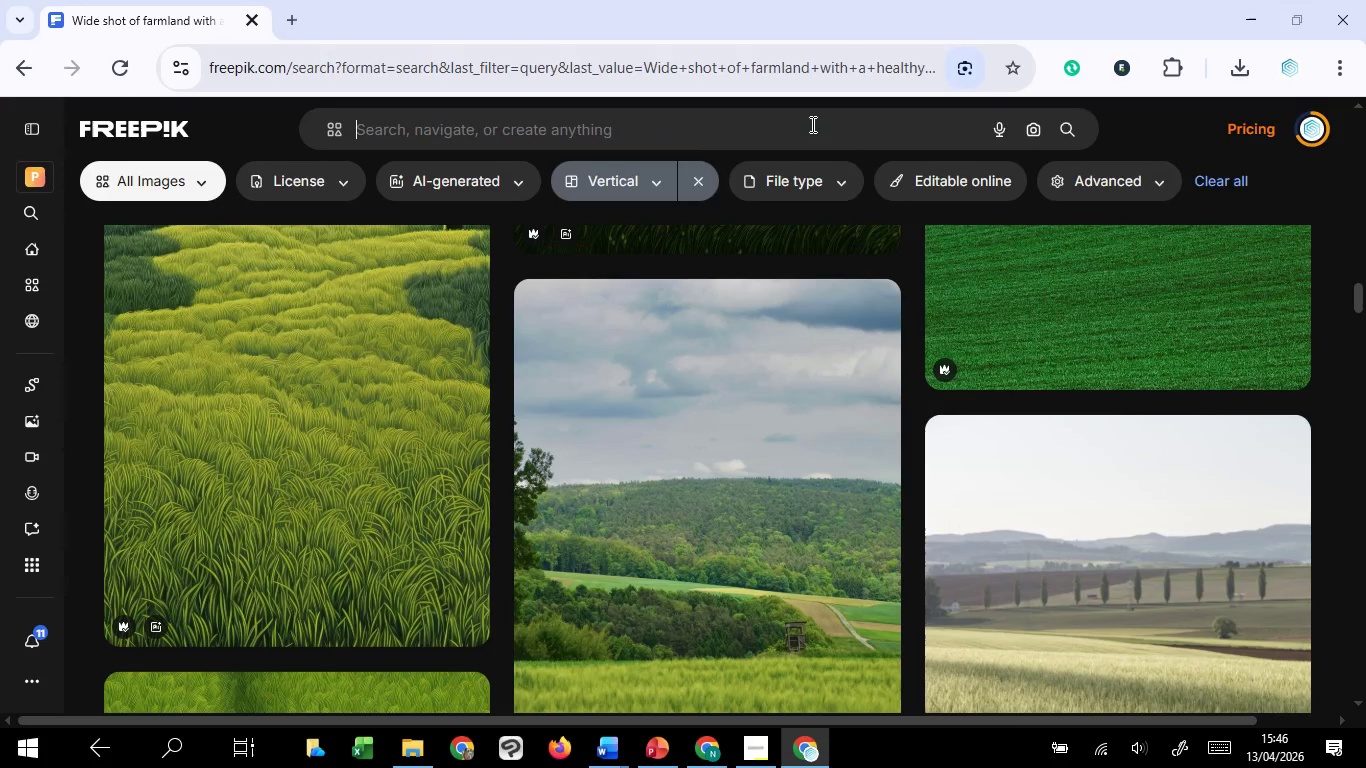 
left_click([811, 124])
 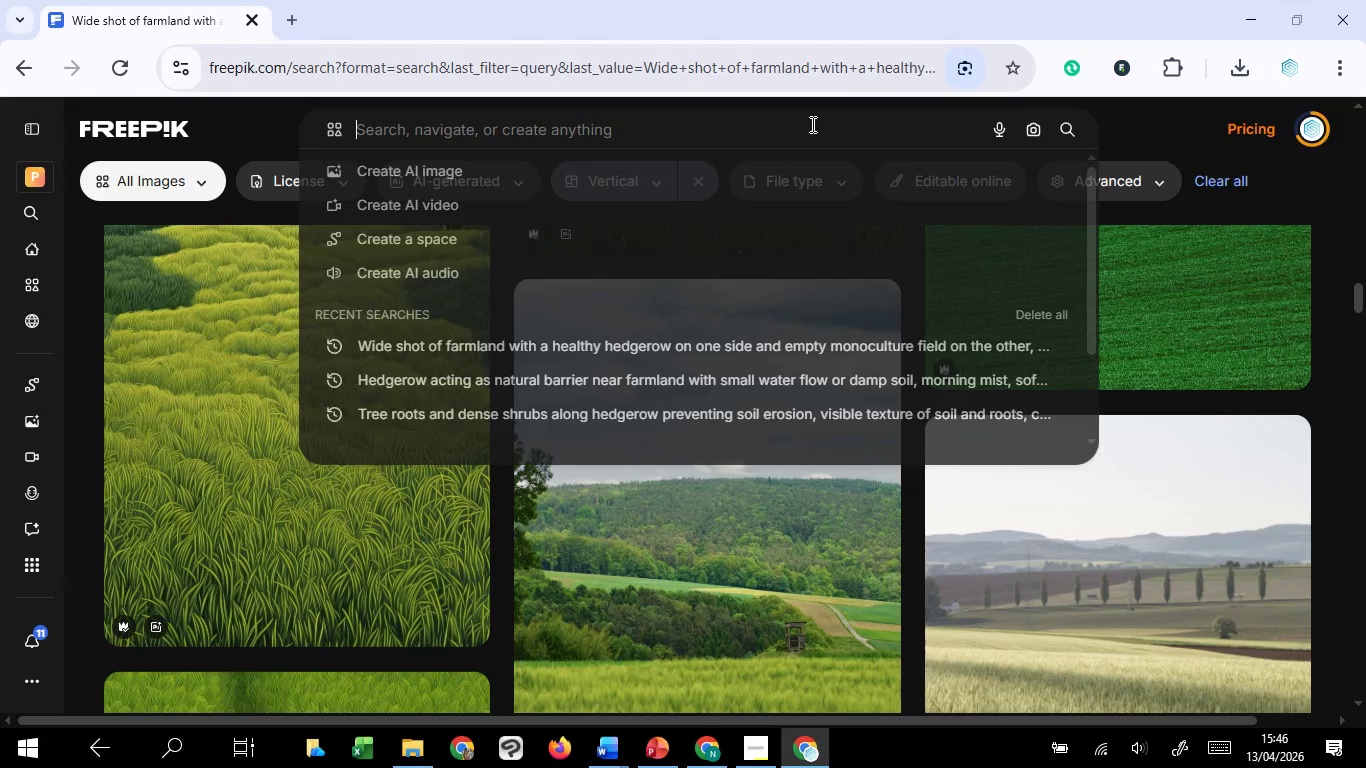 
key(Control+V)
 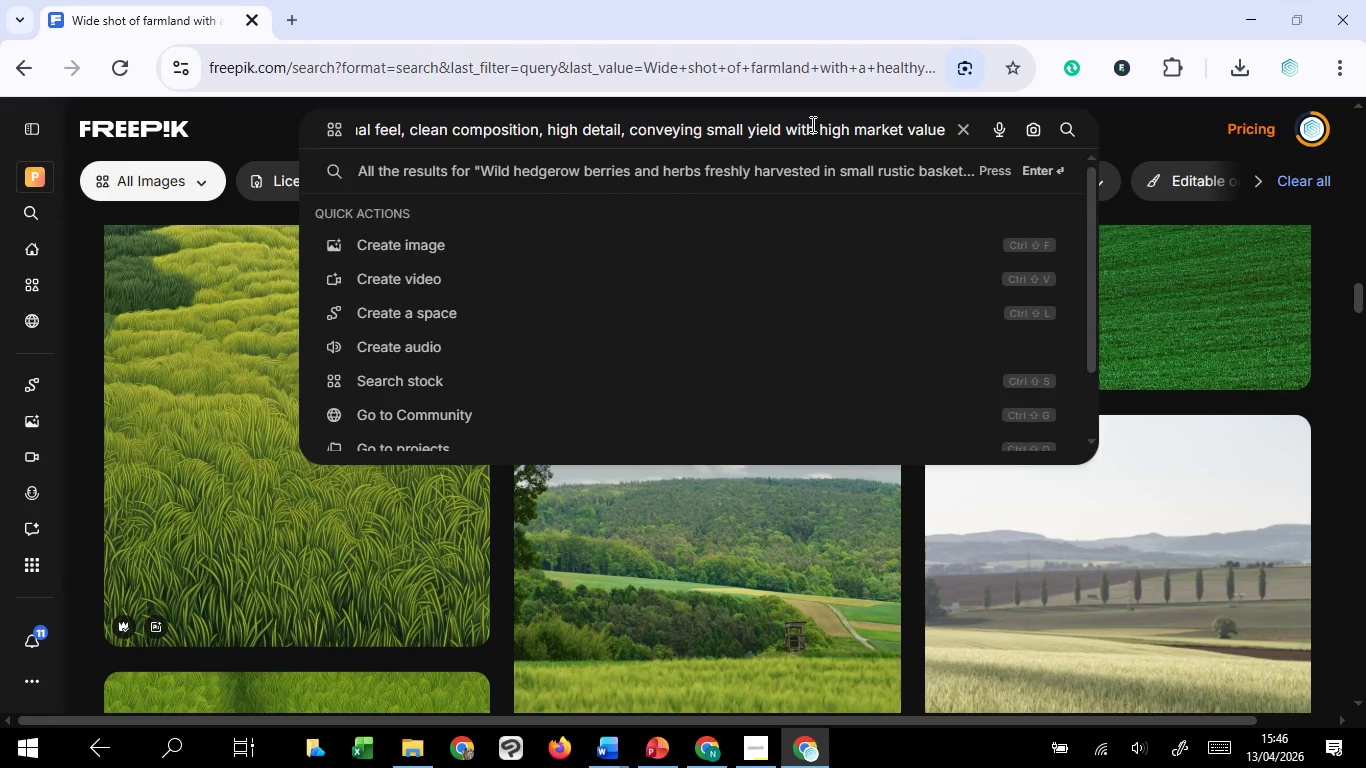 
key(Enter)
 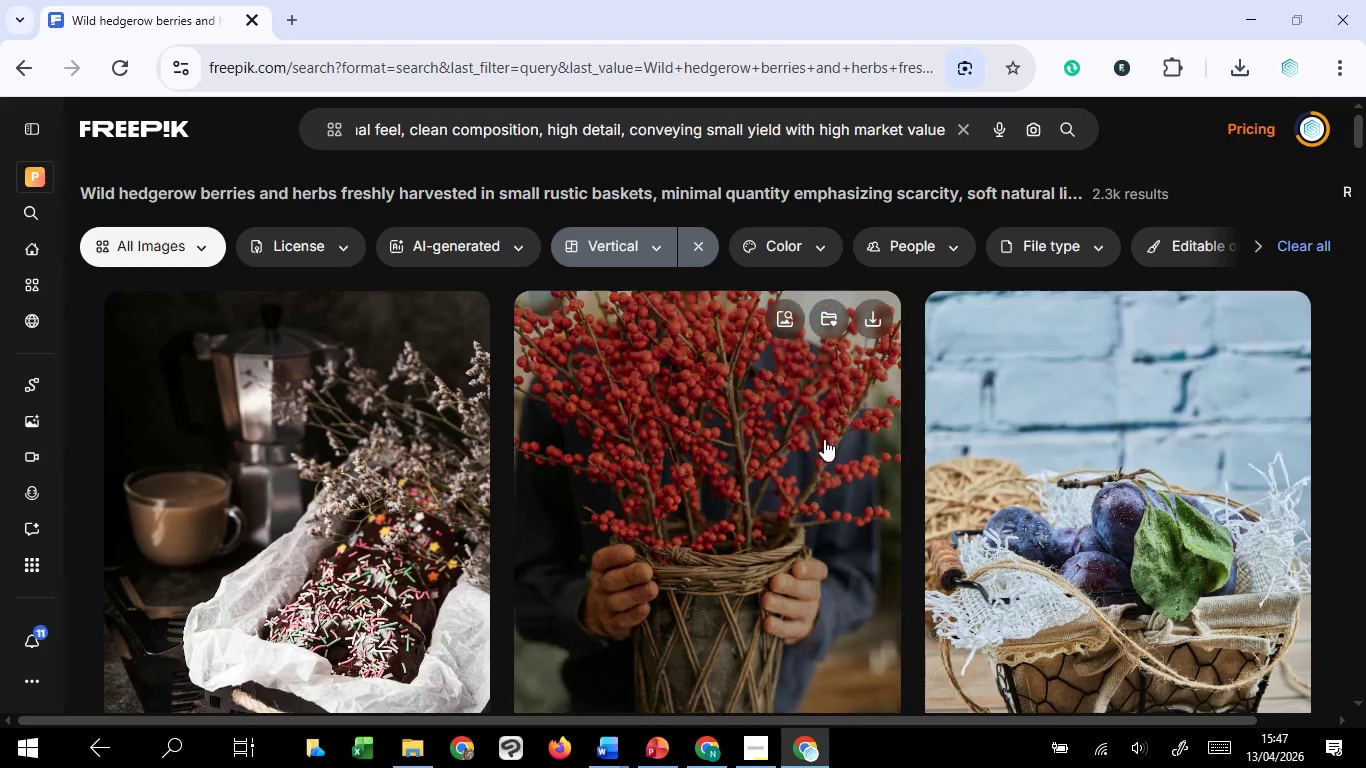 
scroll: coordinate [910, 358], scroll_direction: down, amount: 1.0
 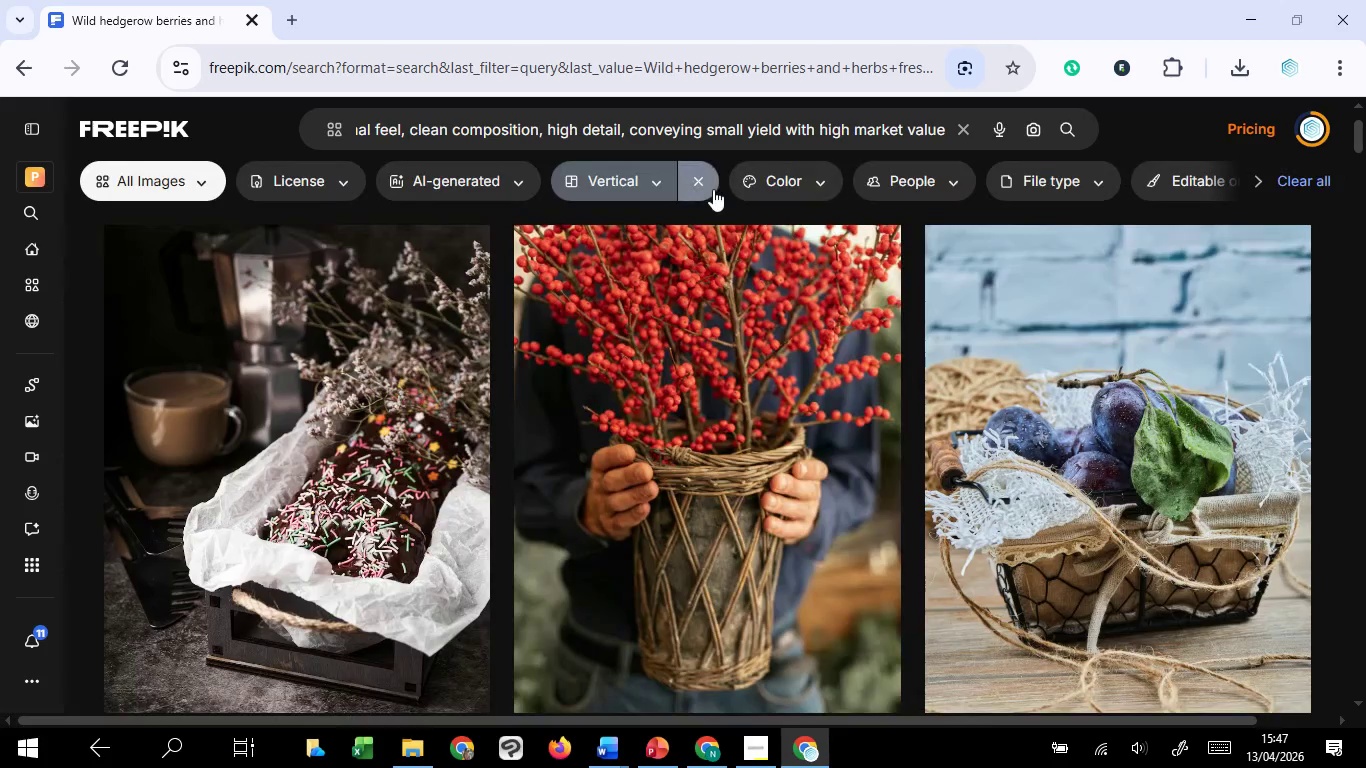 
left_click([713, 189])
 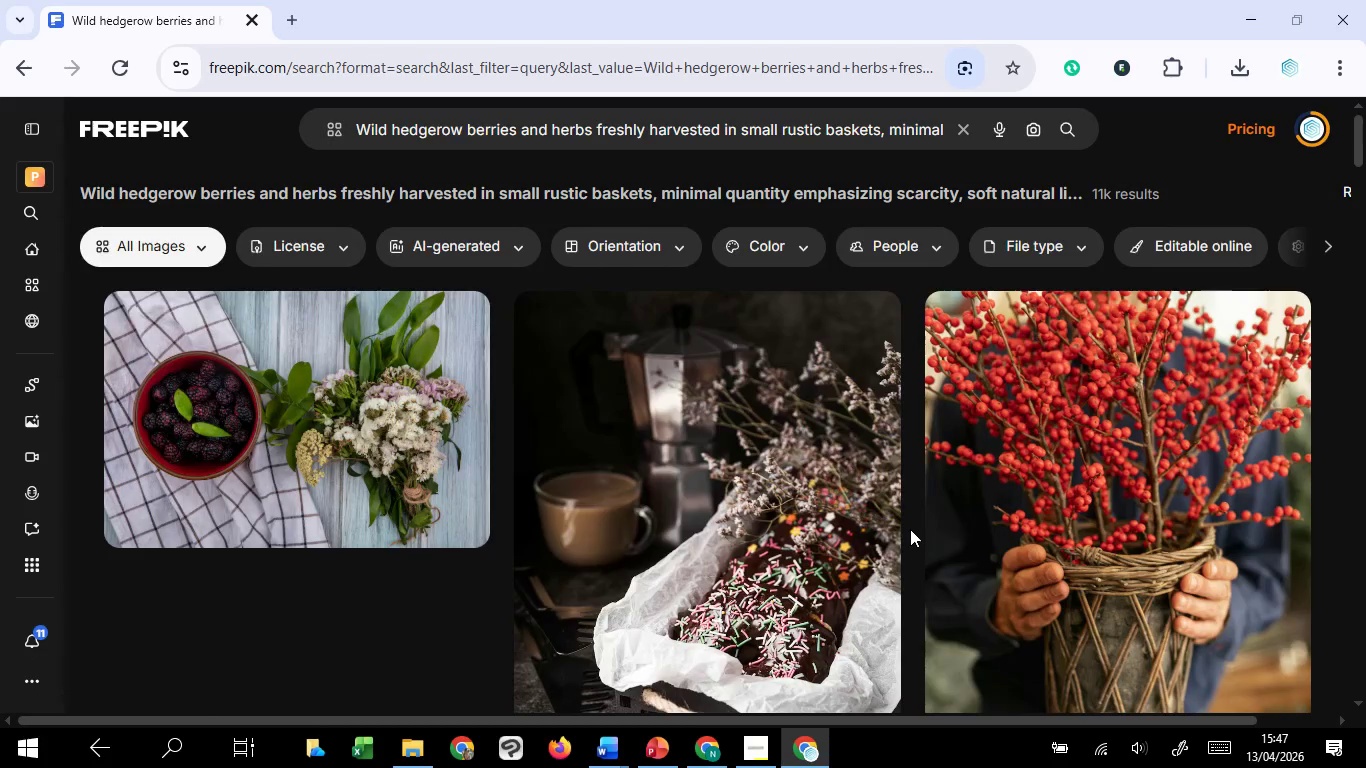 
scroll: coordinate [910, 529], scroll_direction: down, amount: 8.0
 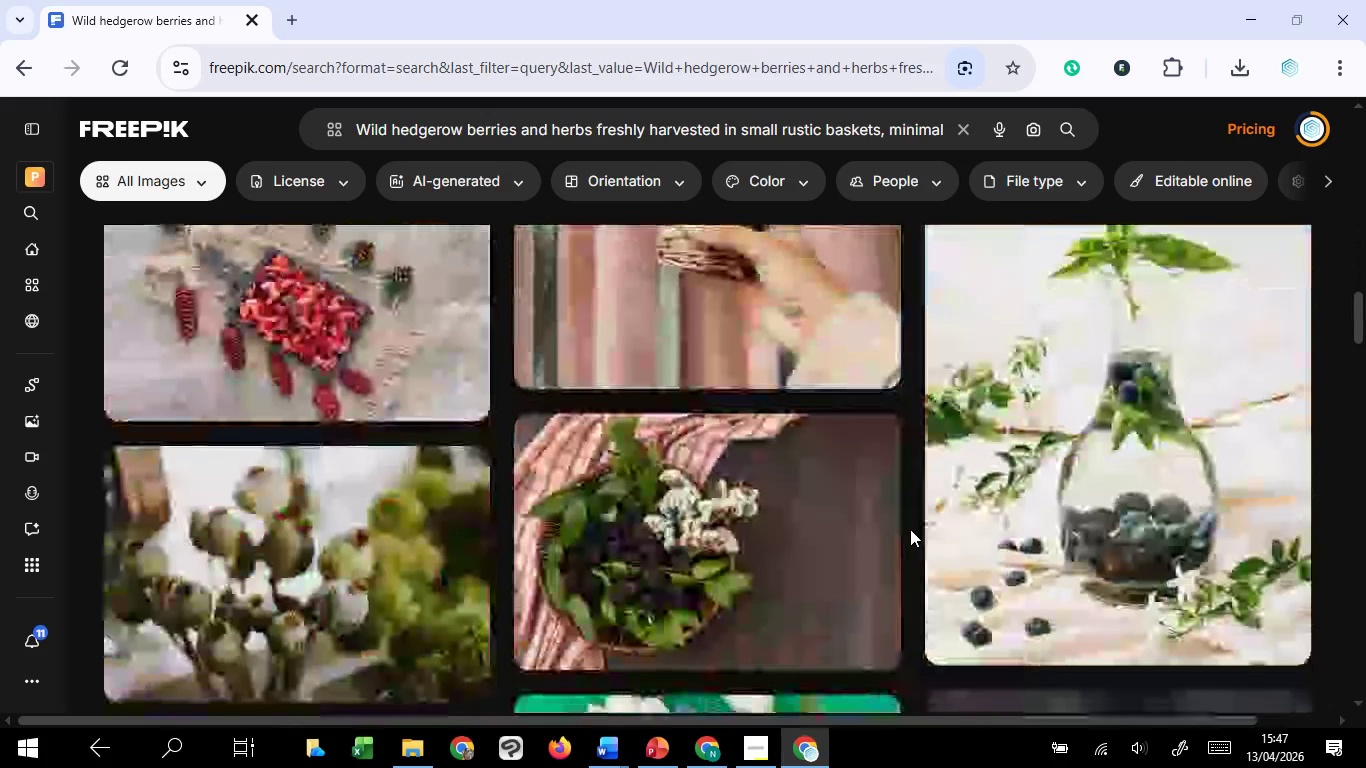 
scroll: coordinate [910, 529], scroll_direction: up, amount: 44.0
 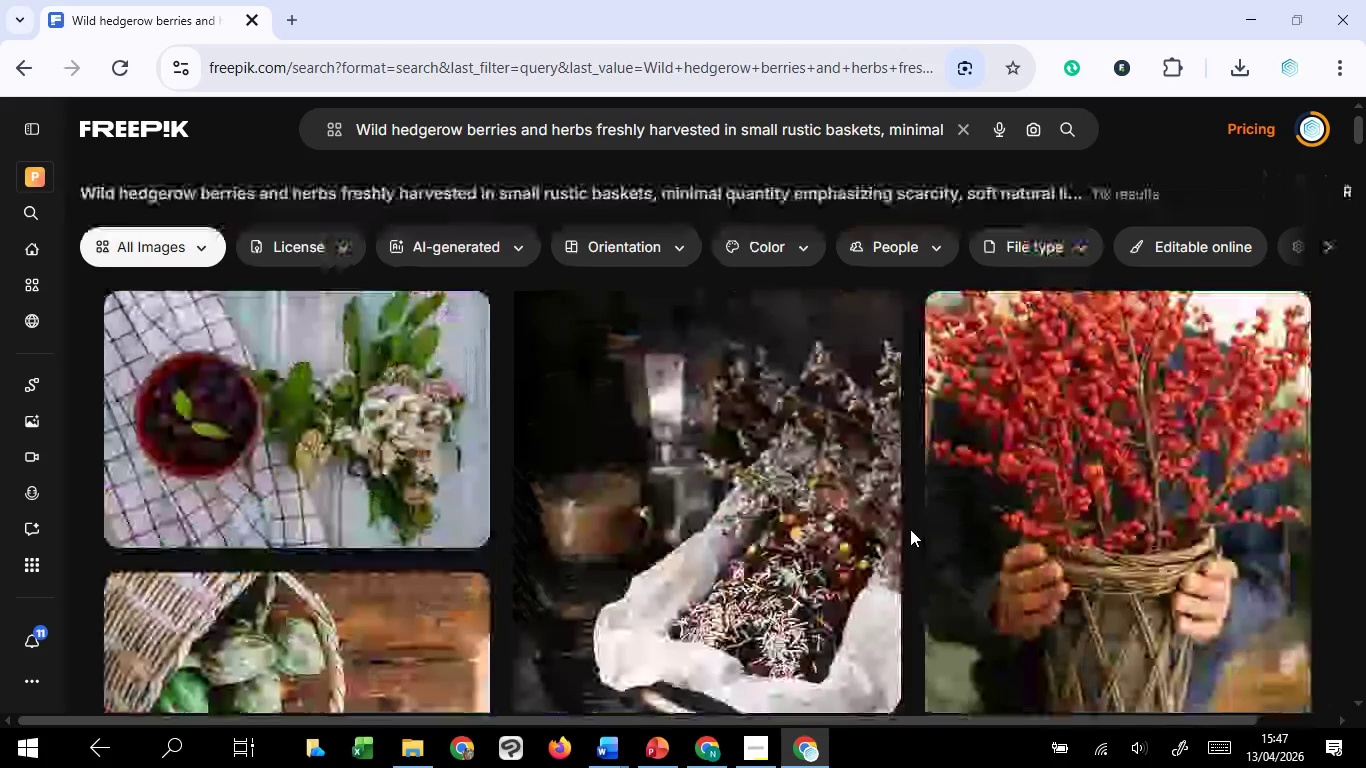 
scroll: coordinate [910, 530], scroll_direction: down, amount: 73.0
 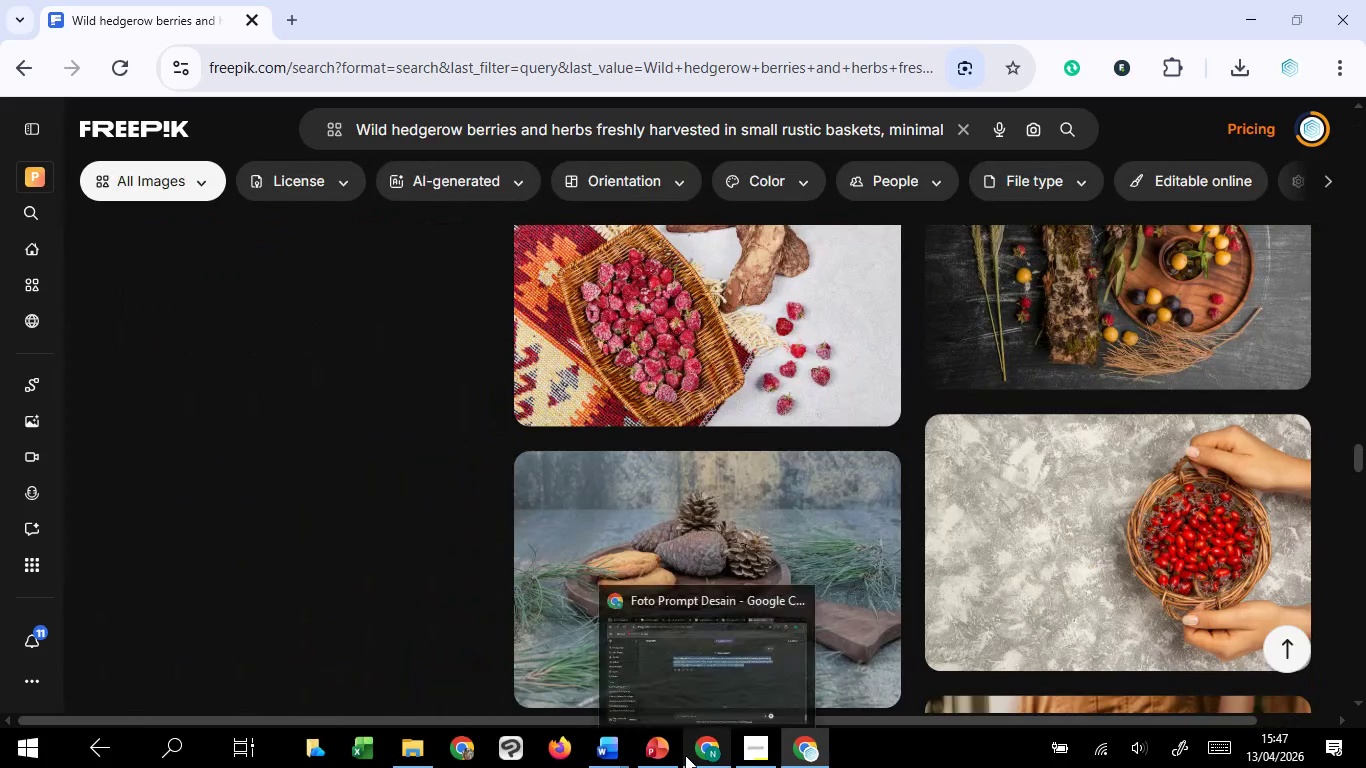 
left_click([726, 678])
 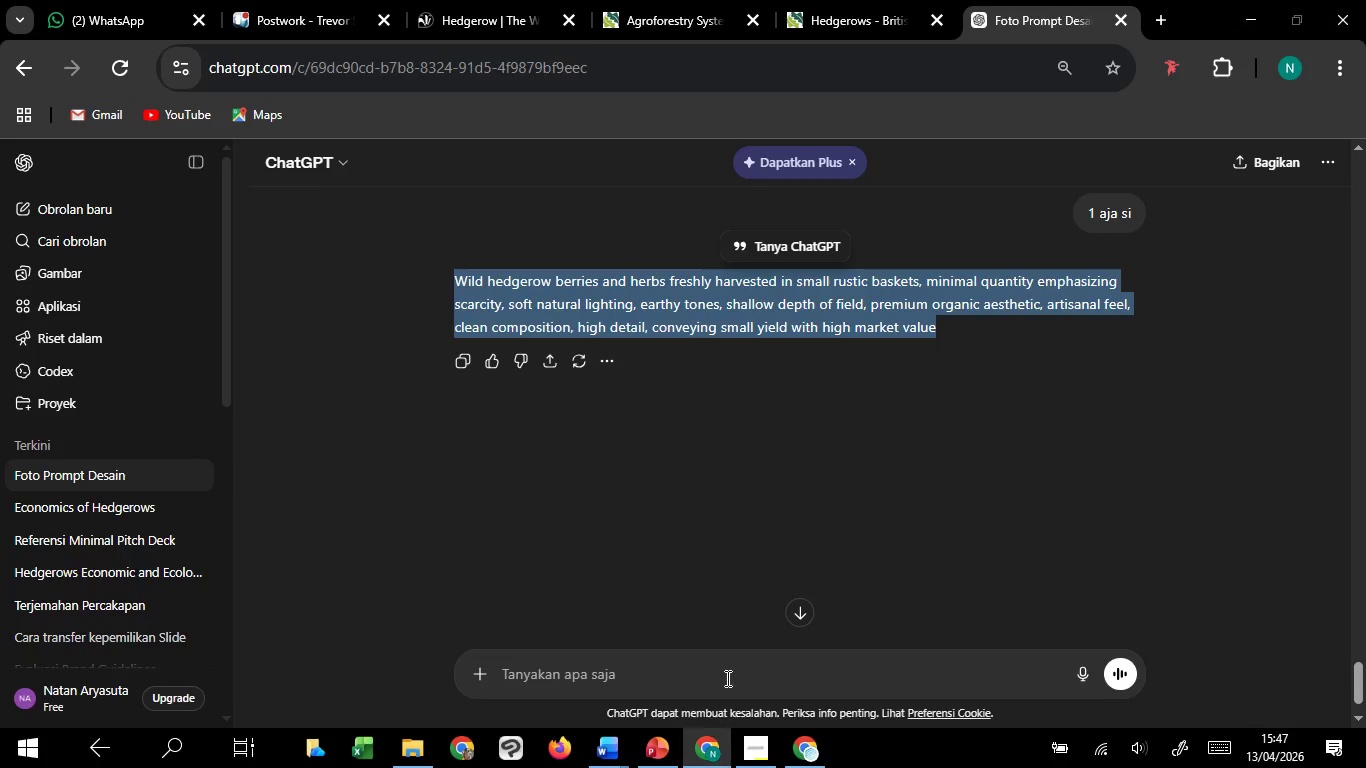 
left_click([726, 678])
 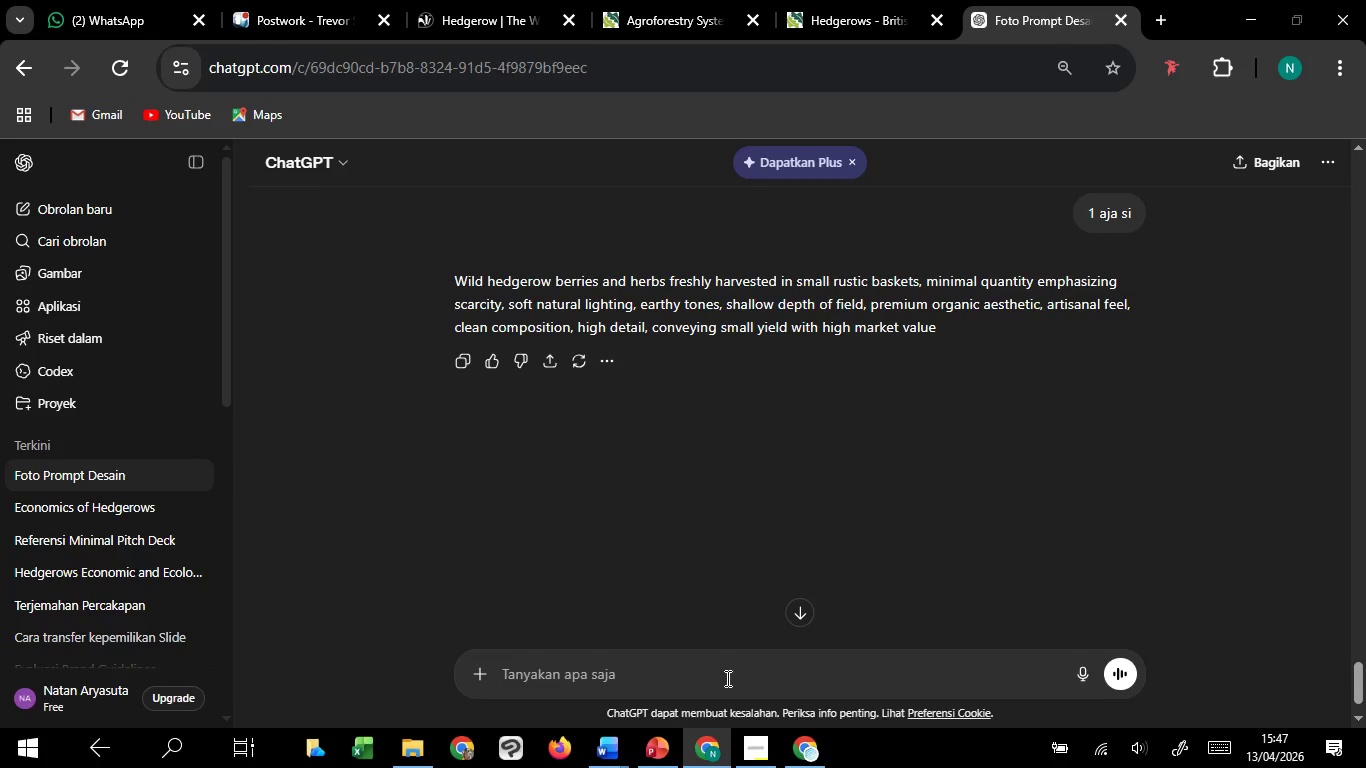 
type(paling okee)
 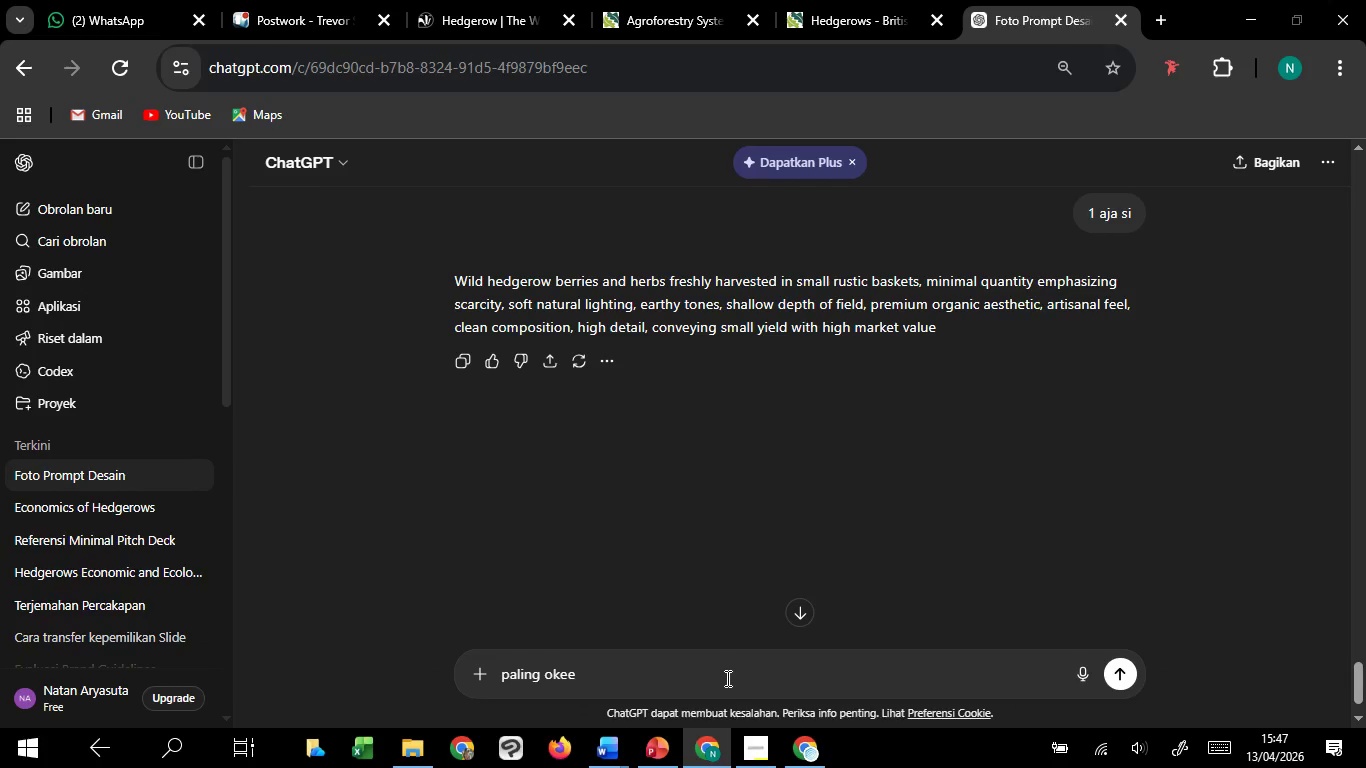 
key(Enter)
 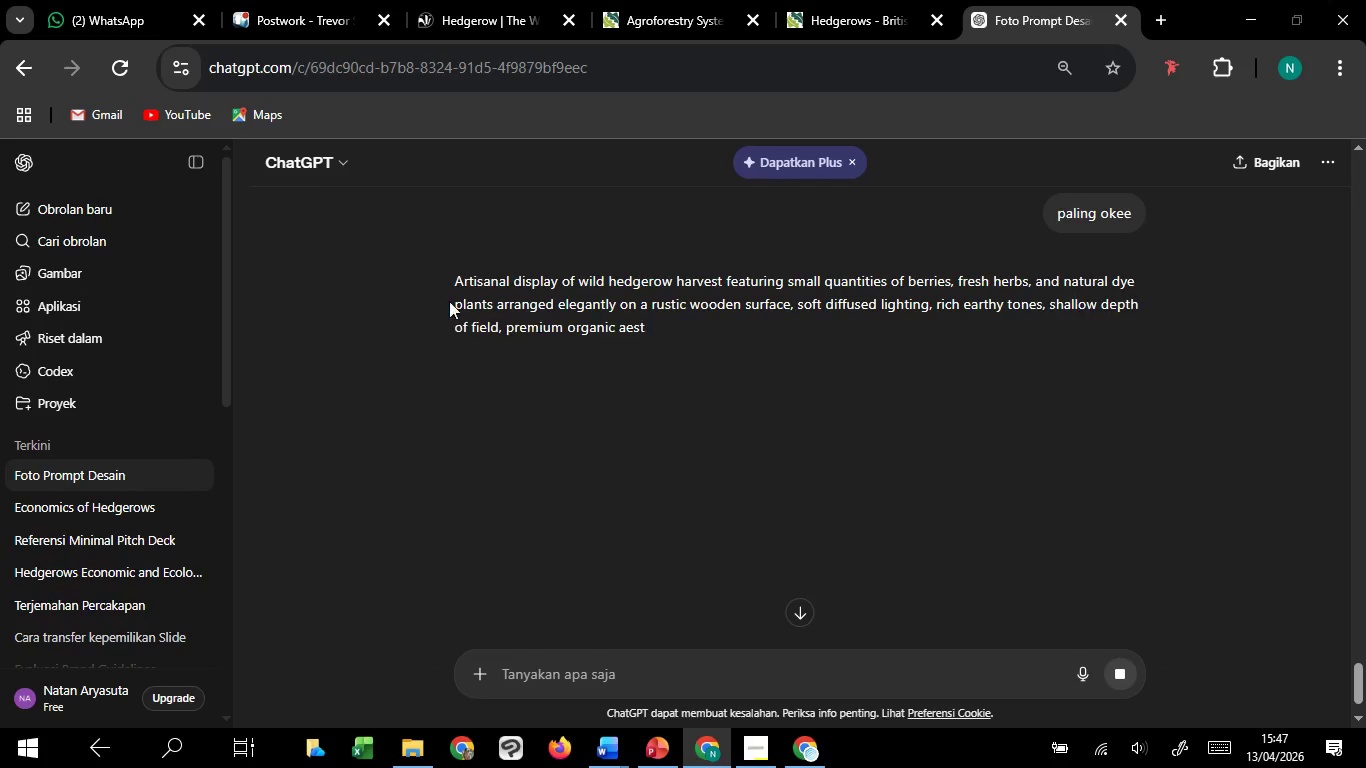 
left_click_drag(start_coordinate=[455, 282], to_coordinate=[624, 356])
 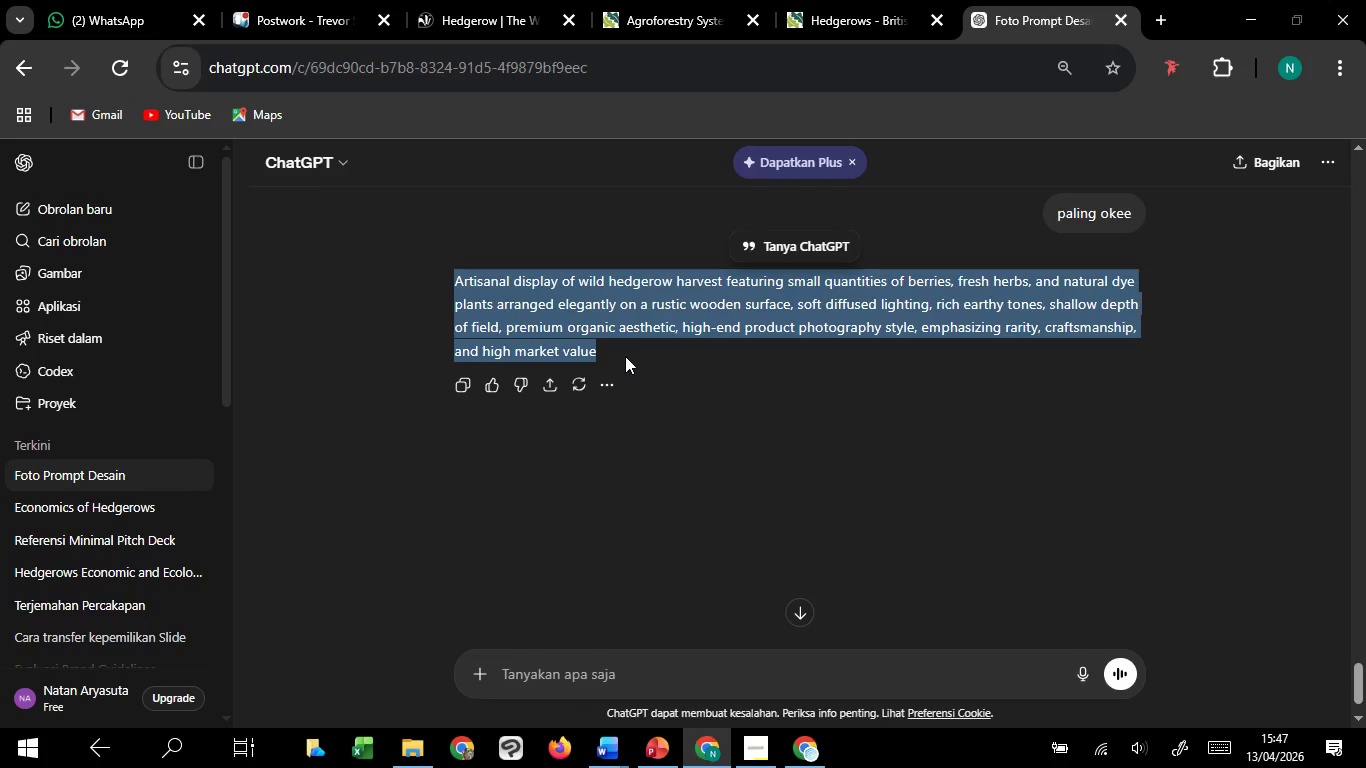 
key(Control+C)
 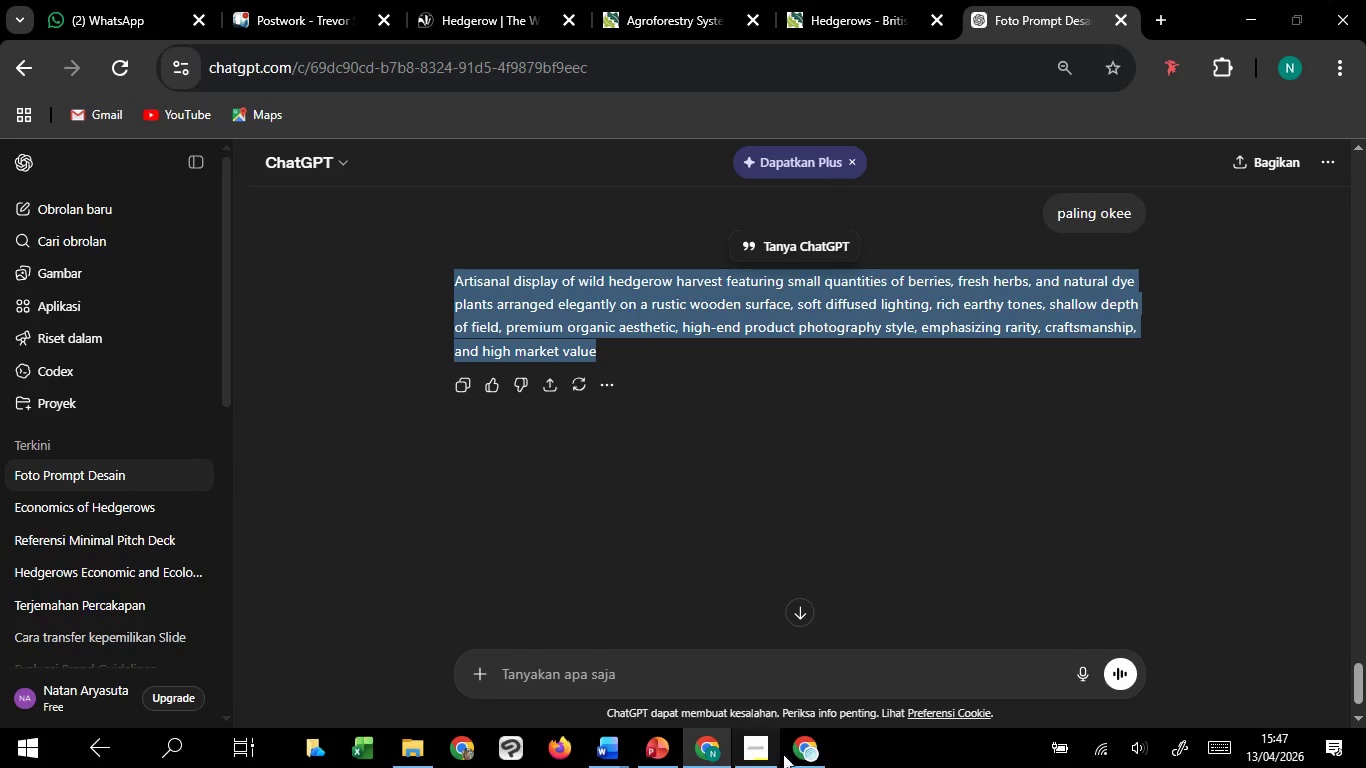 
key(Control+C)
 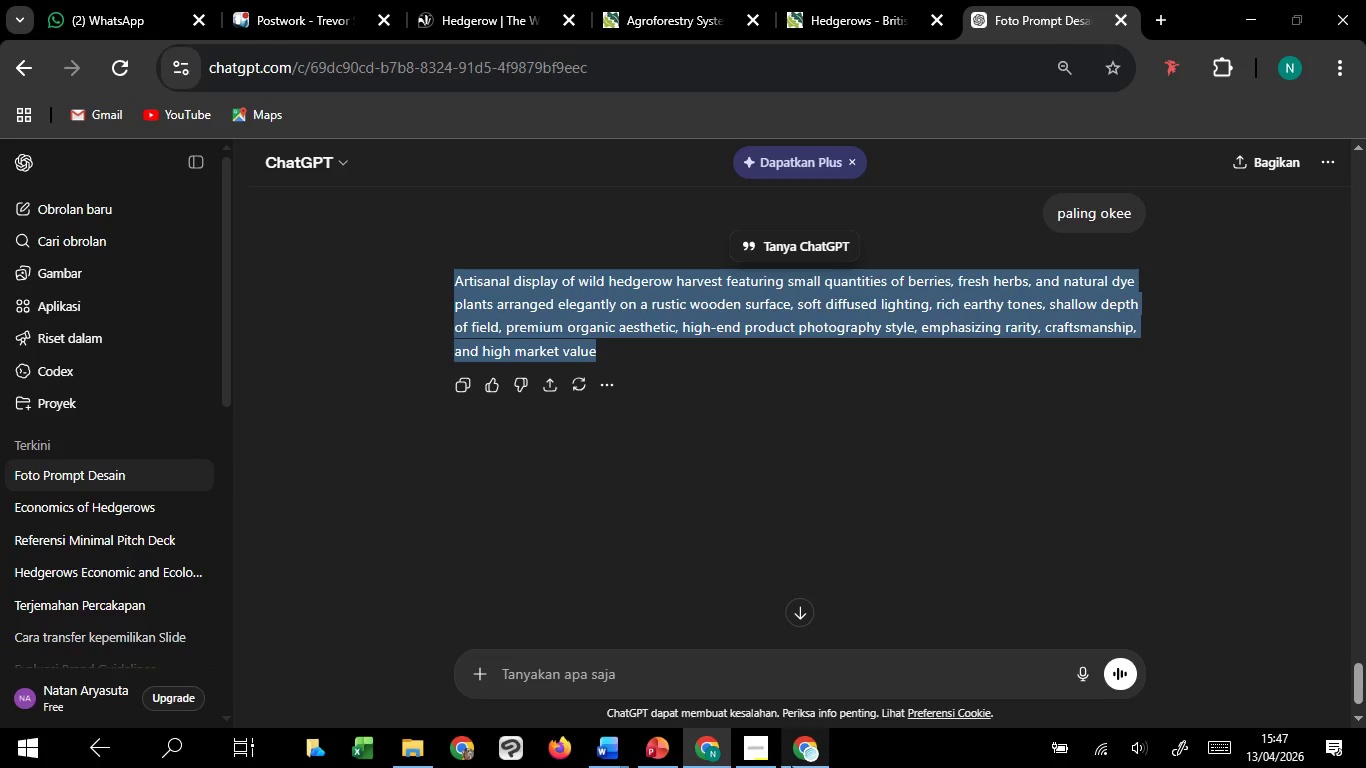 
key(Control+C)
 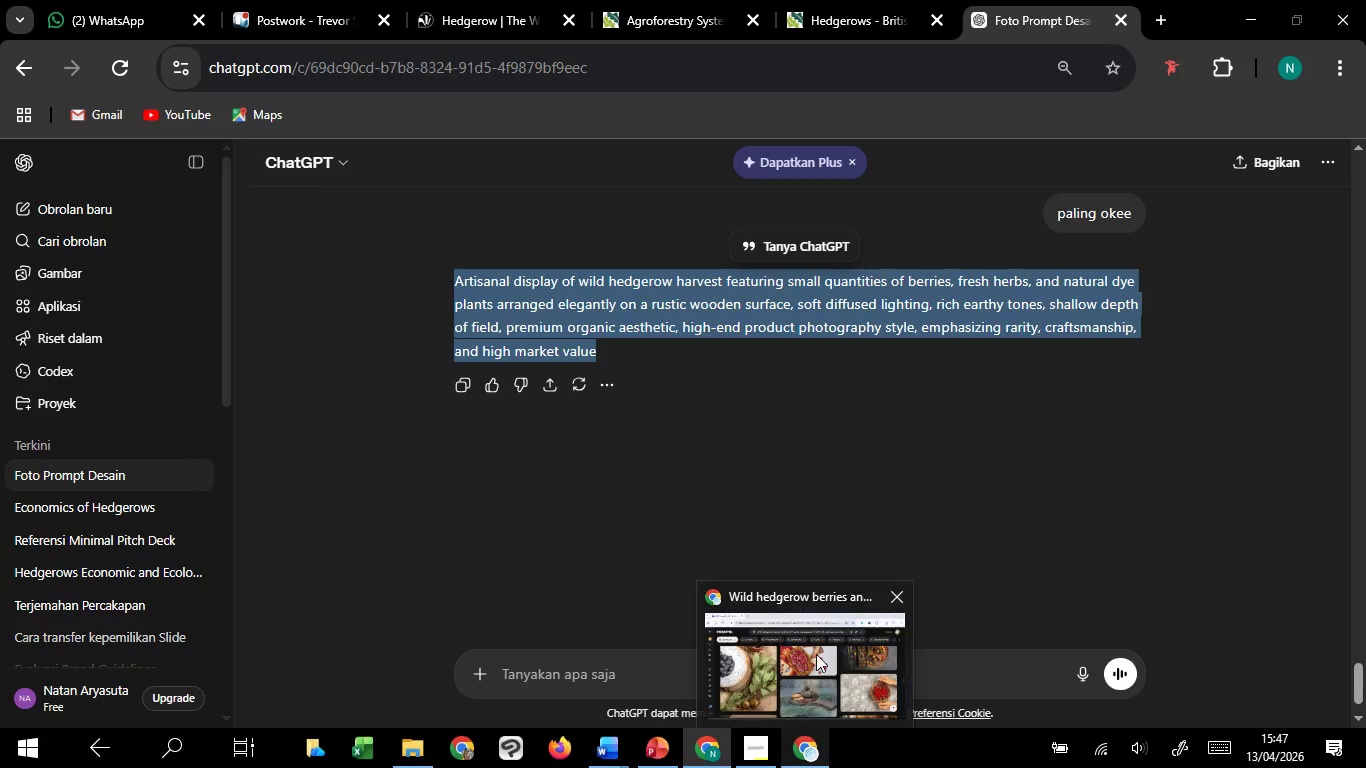 
left_click([816, 654])
 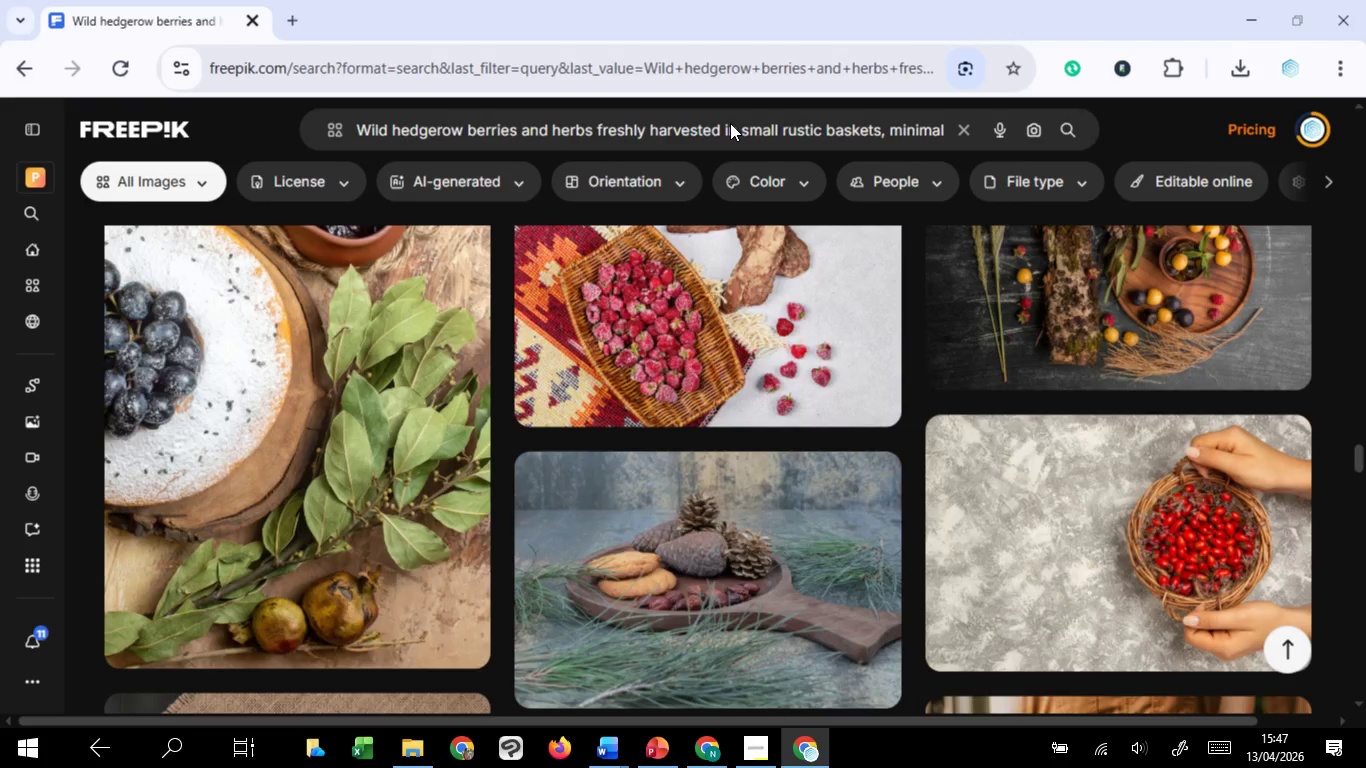 
left_click([730, 123])
 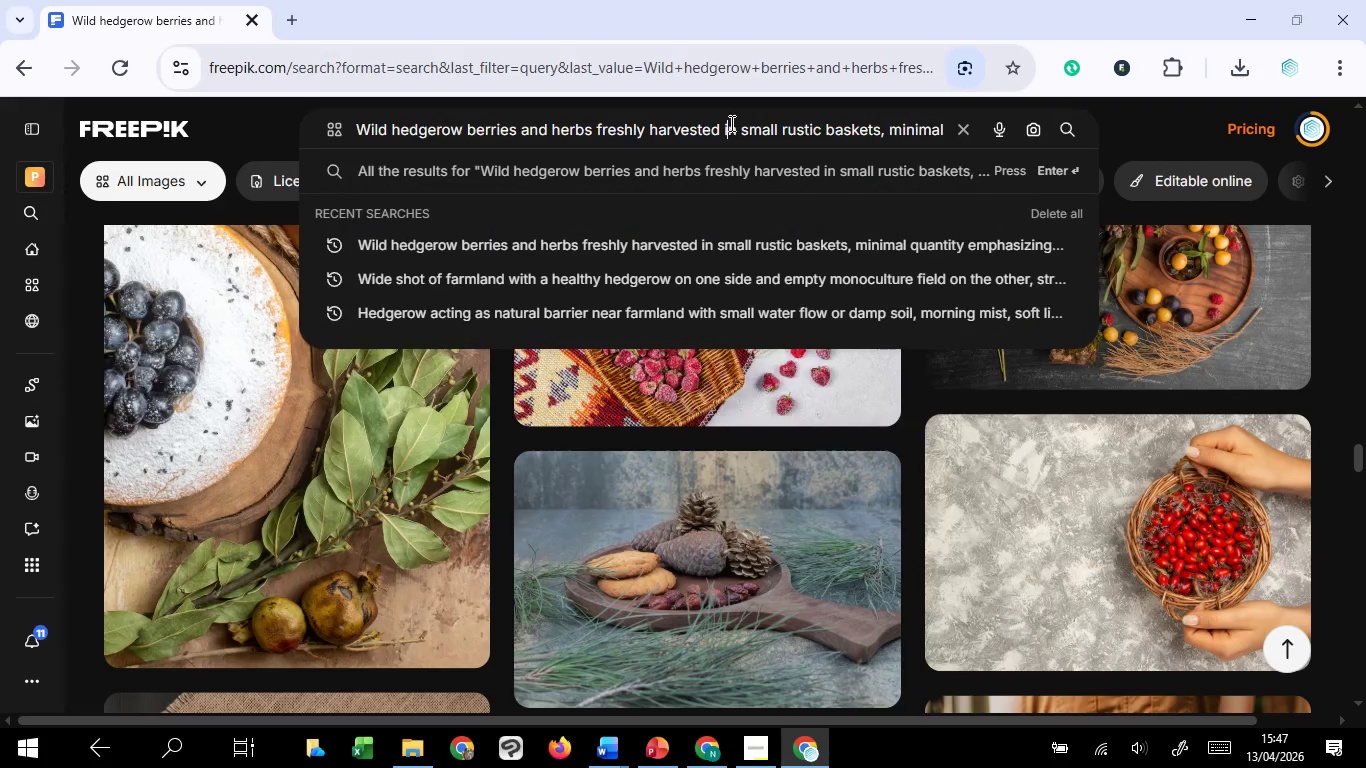 
key(Control+S)
 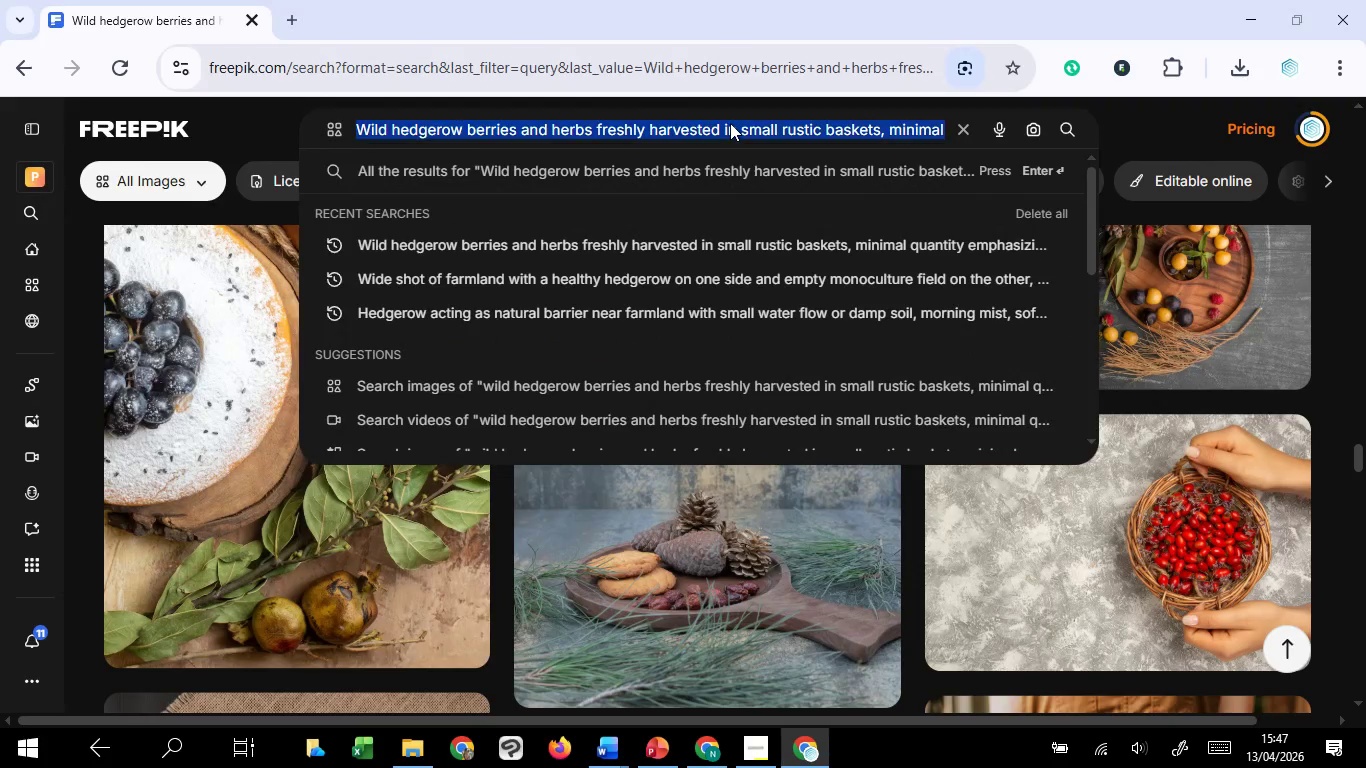 
key(Control+A)
 